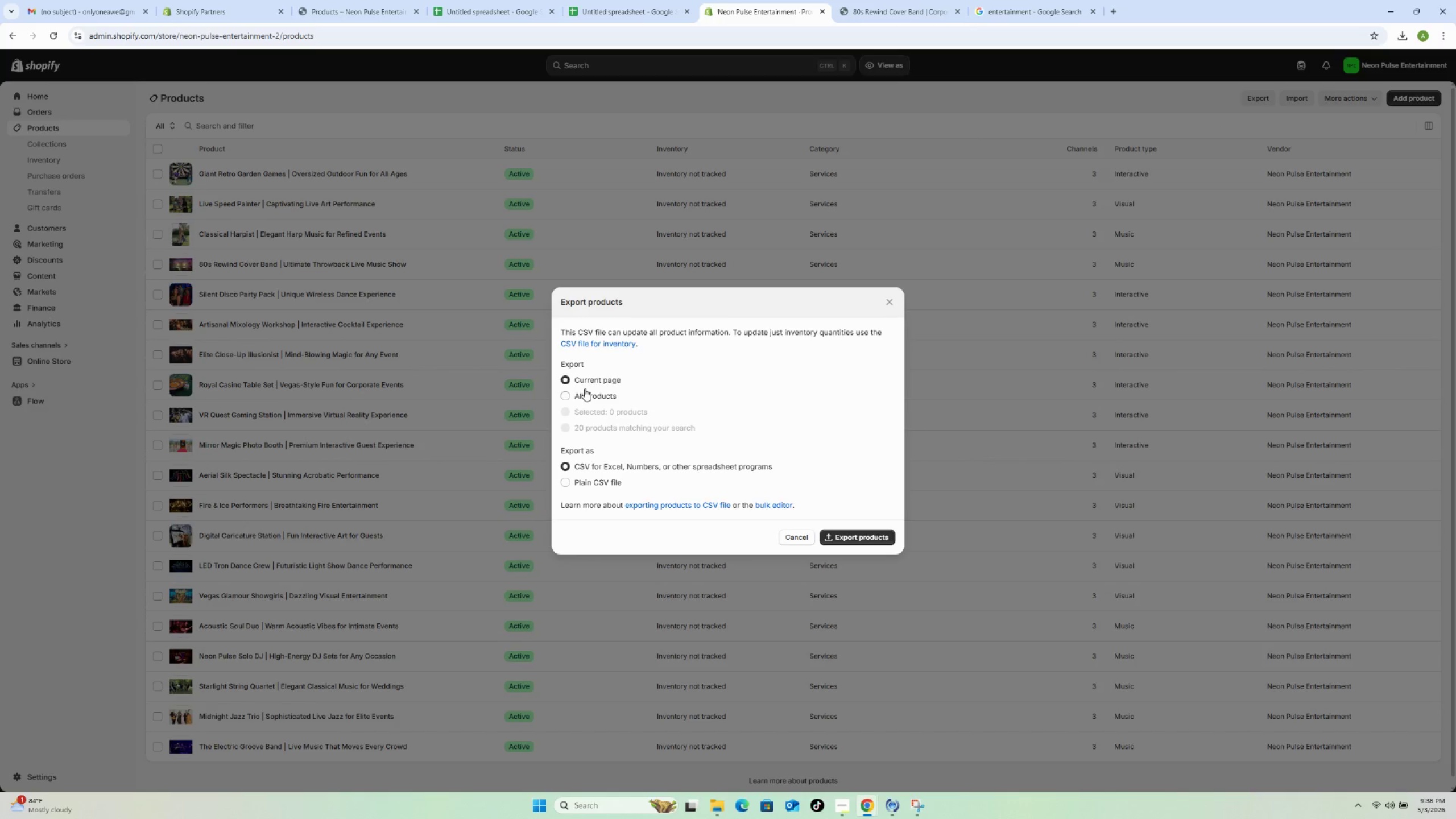 
left_click([586, 394])
 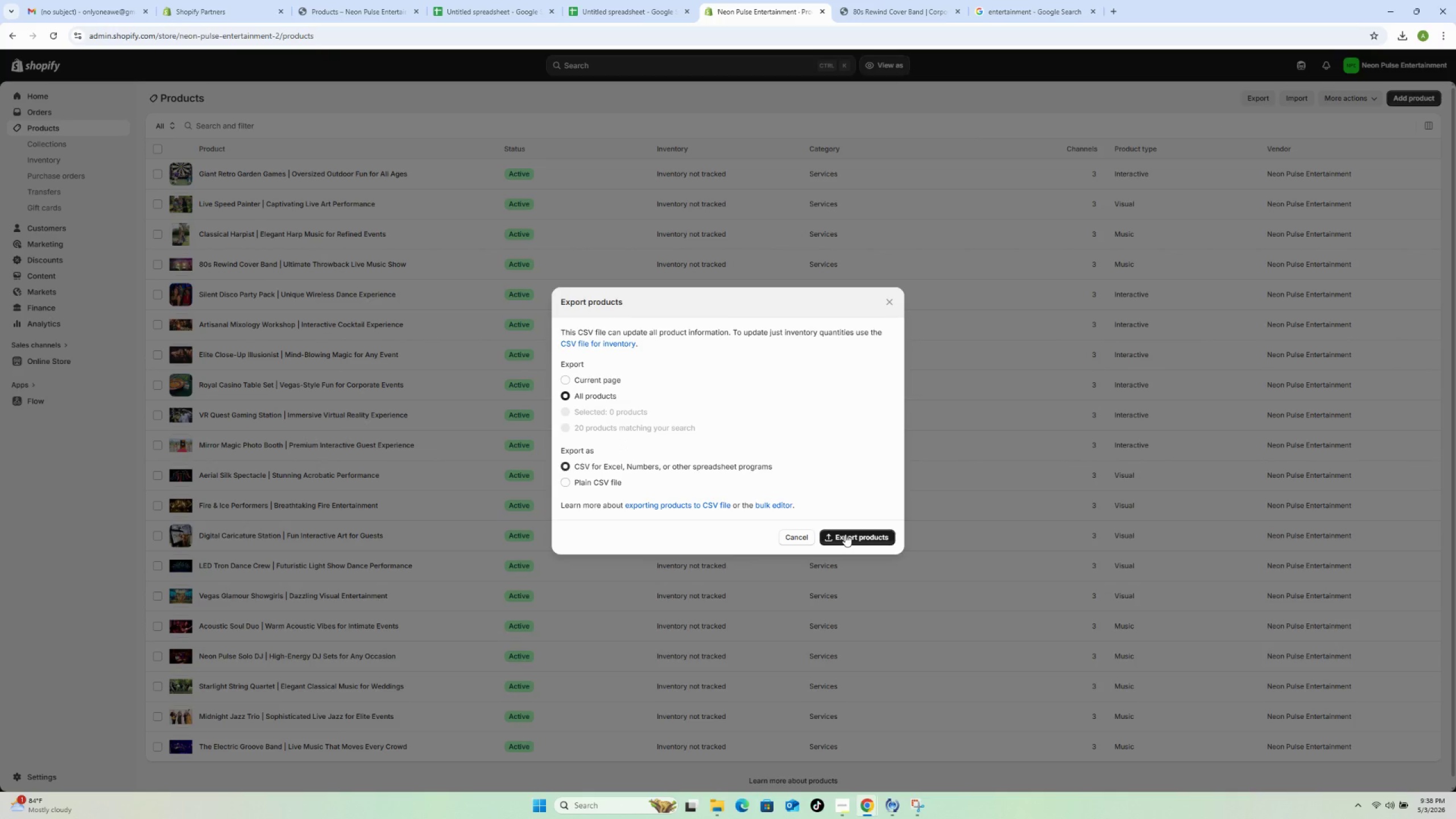 
left_click([846, 535])
 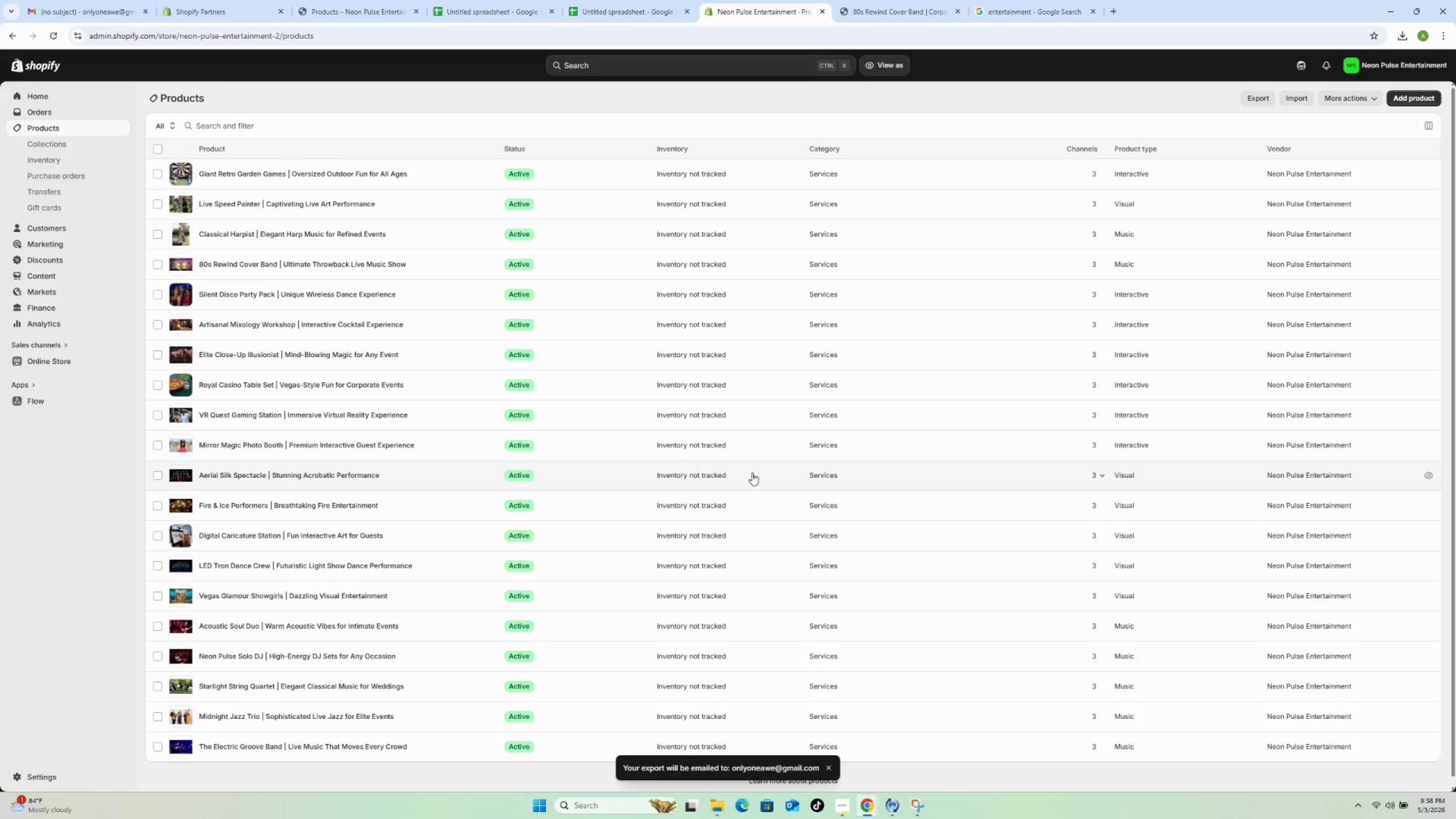 
wait(8.16)
 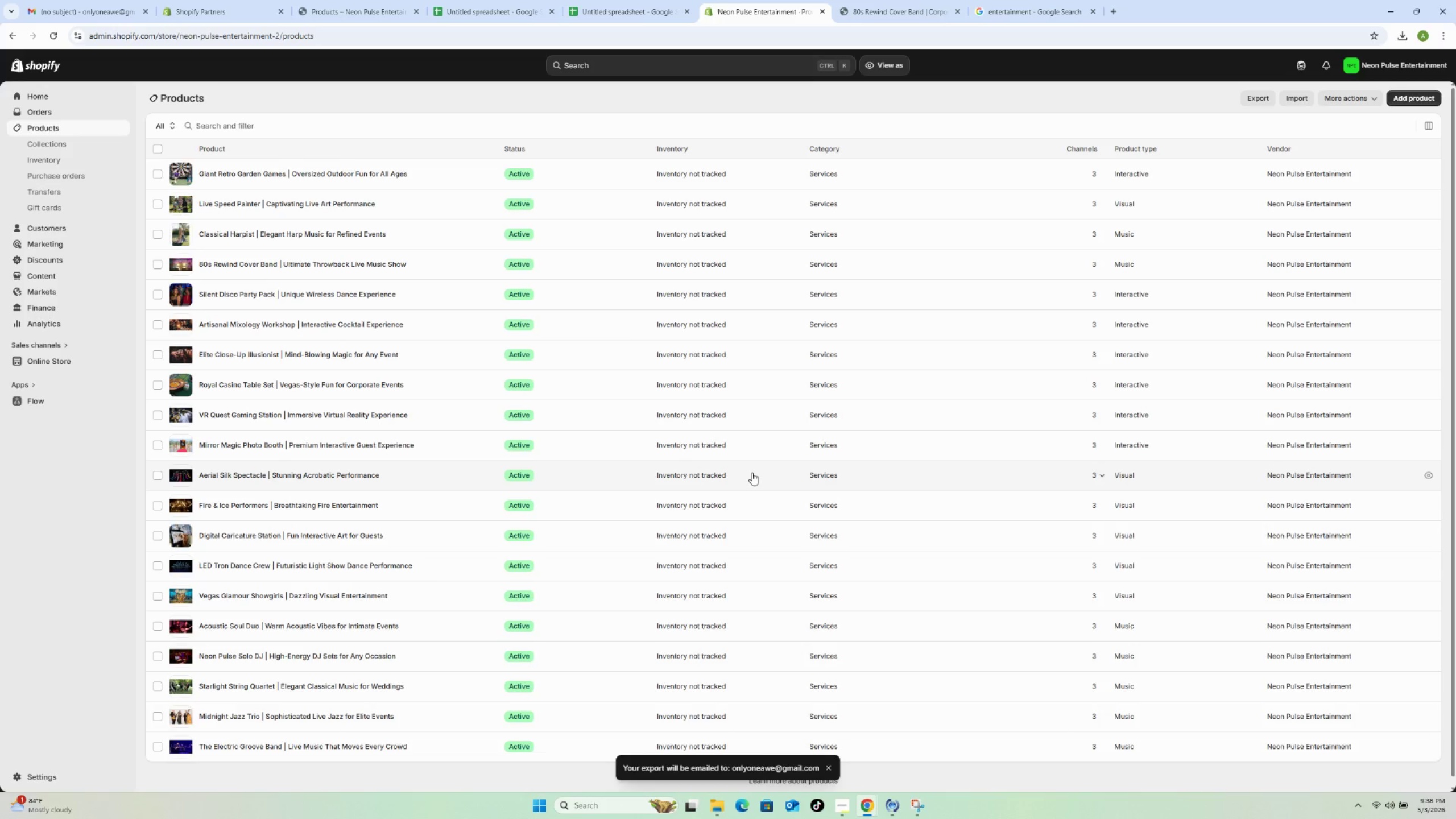 
left_click([113, 11])
 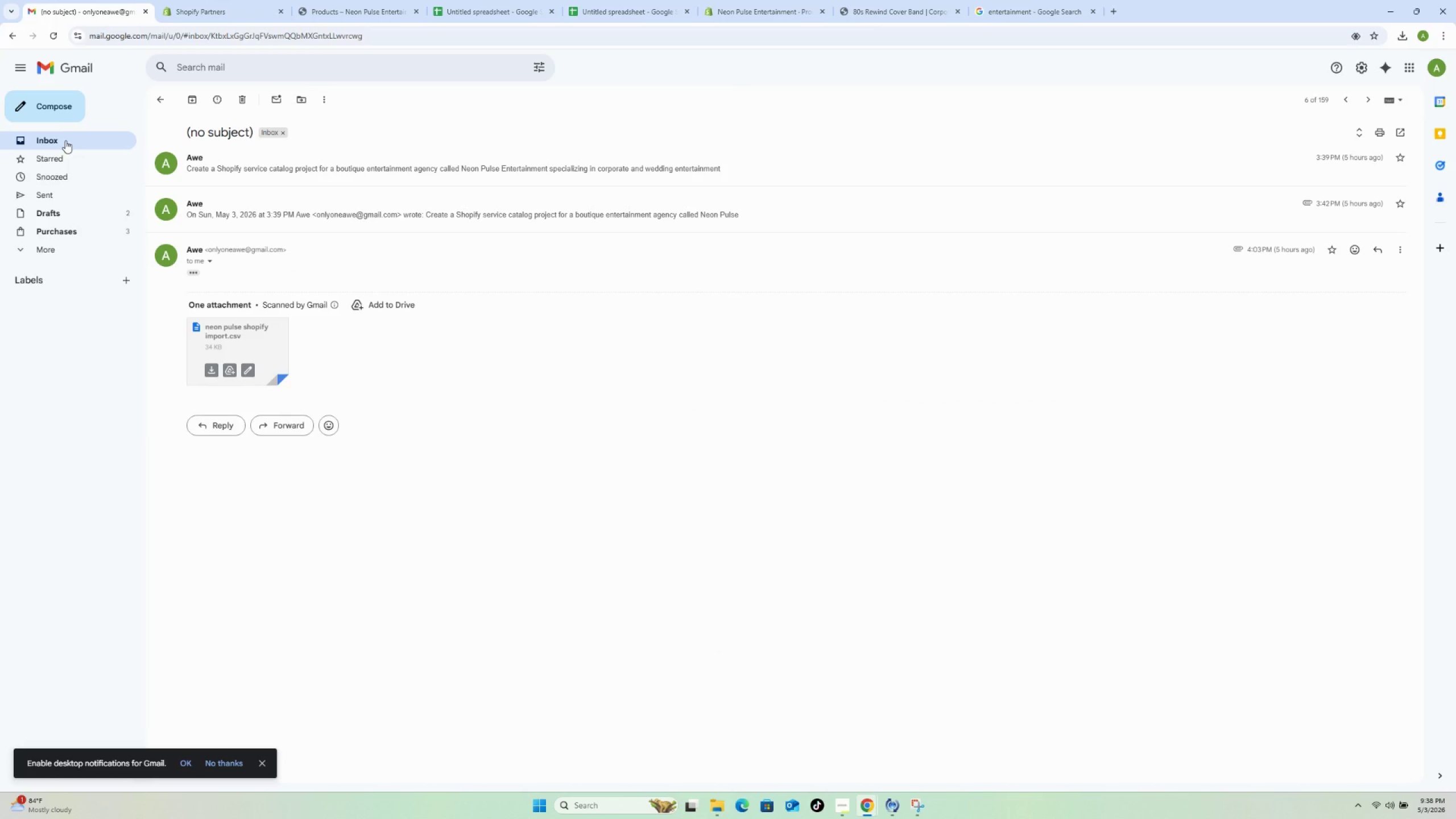 
left_click([65, 140])
 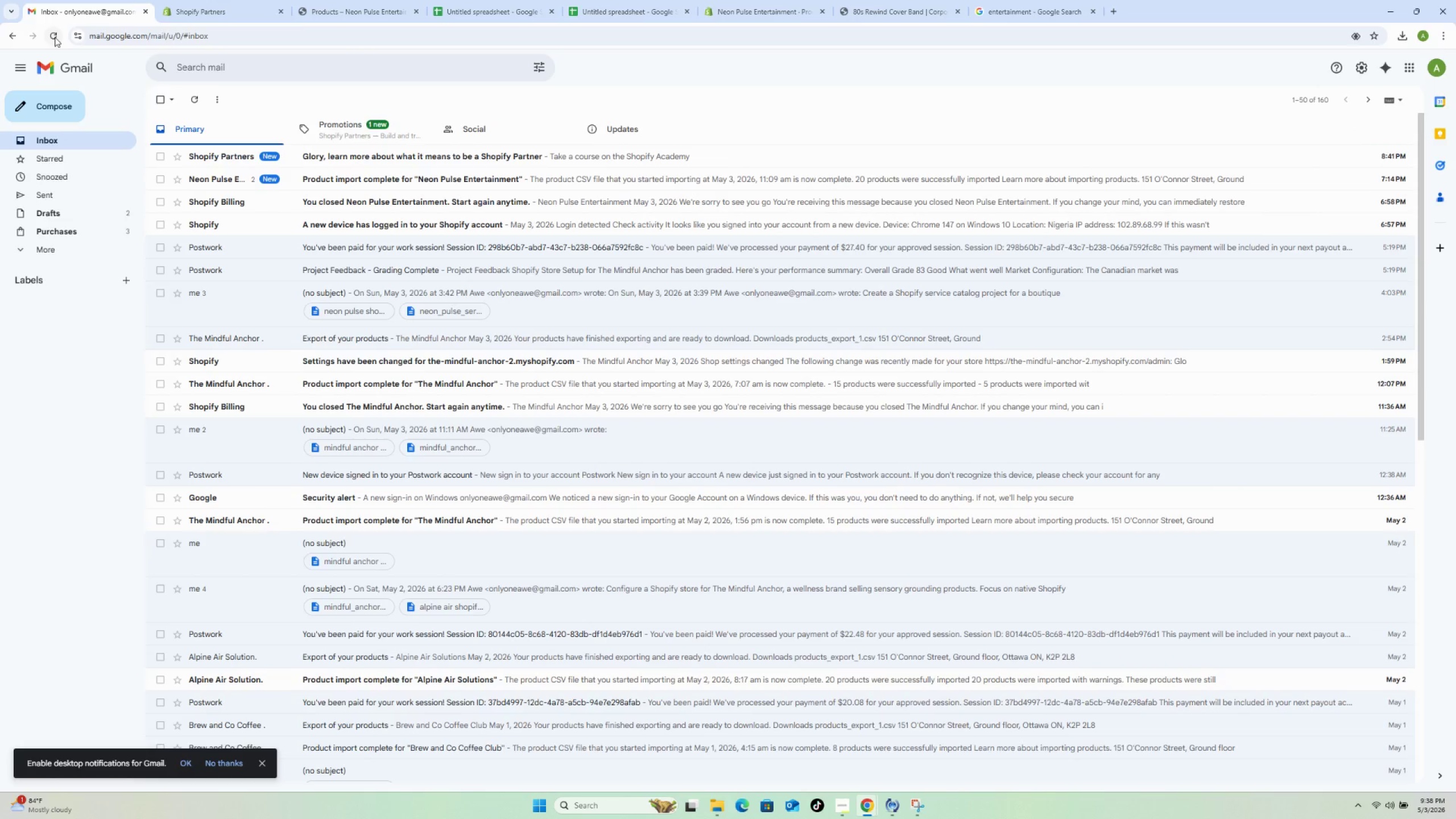 
left_click([55, 36])
 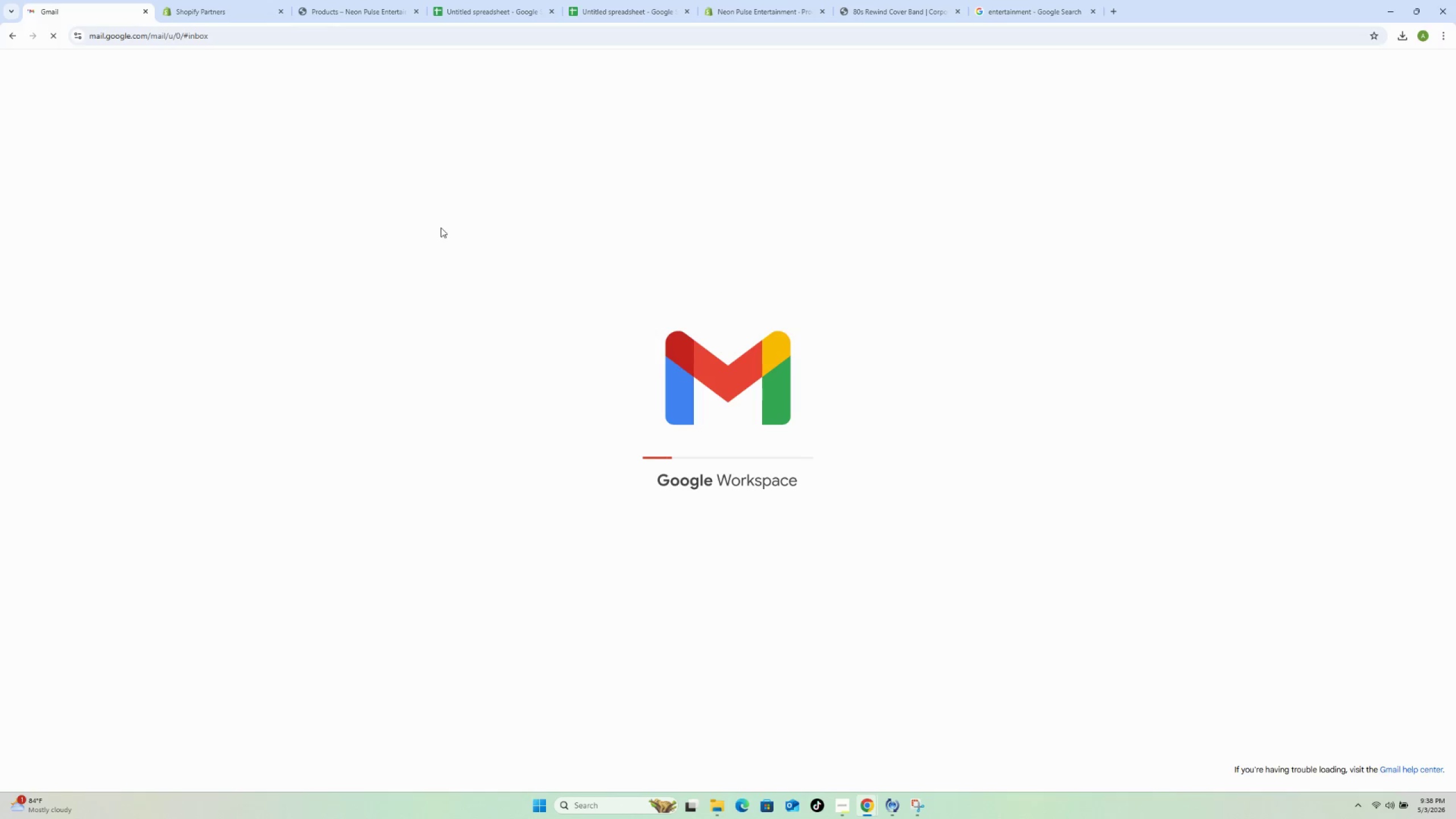 
wait(9.02)
 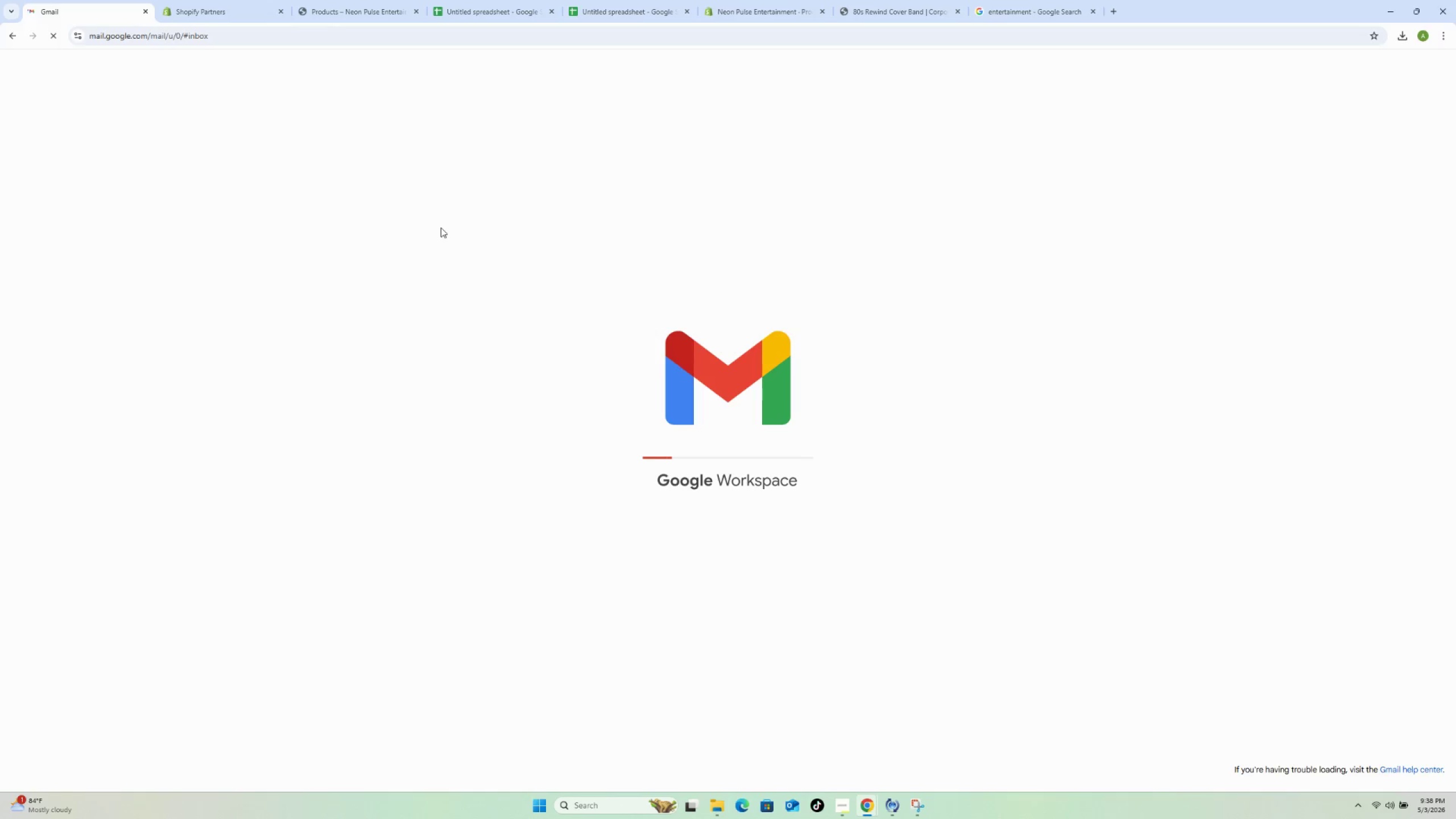 
left_click([469, 157])
 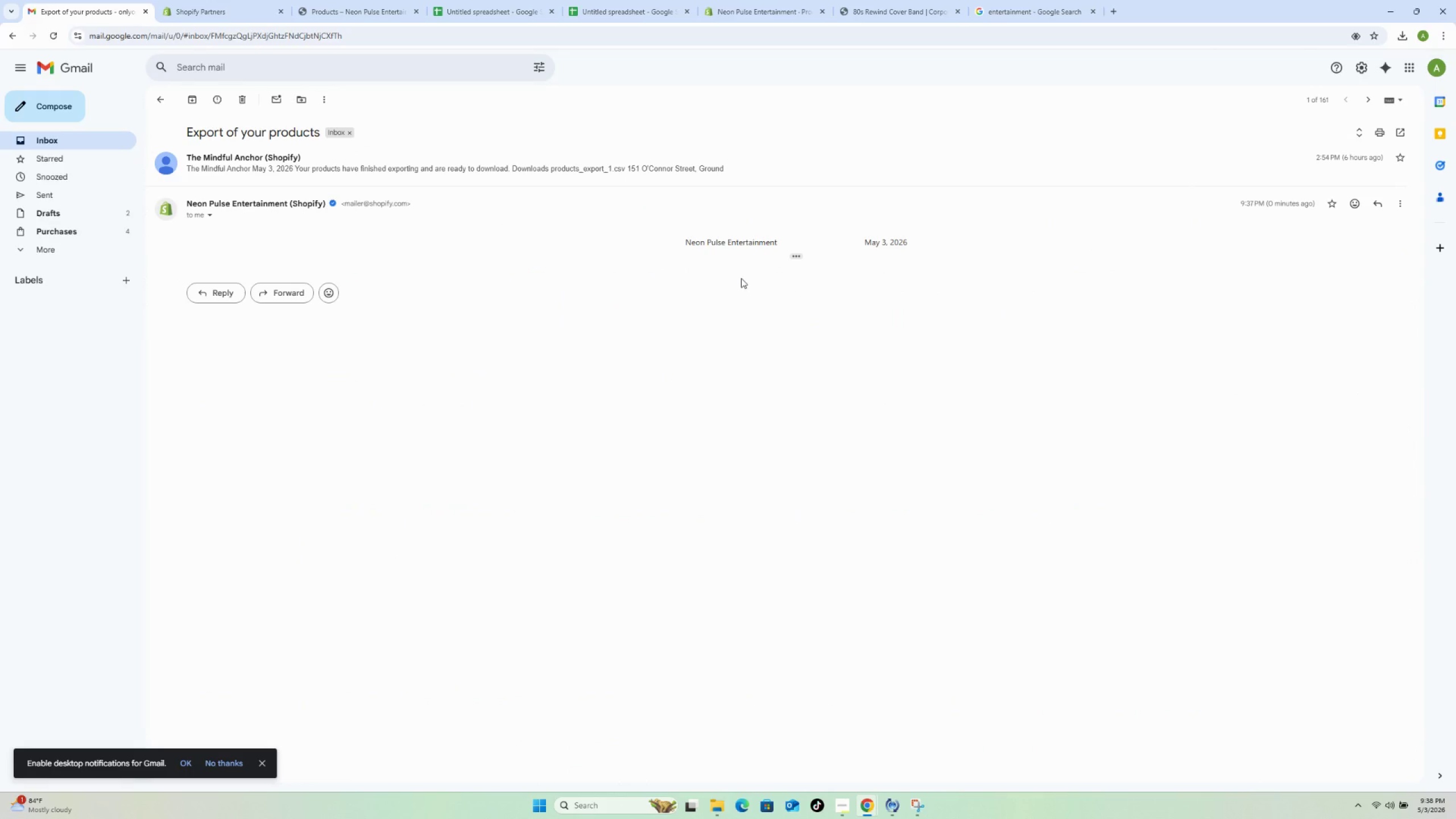 
wait(5.5)
 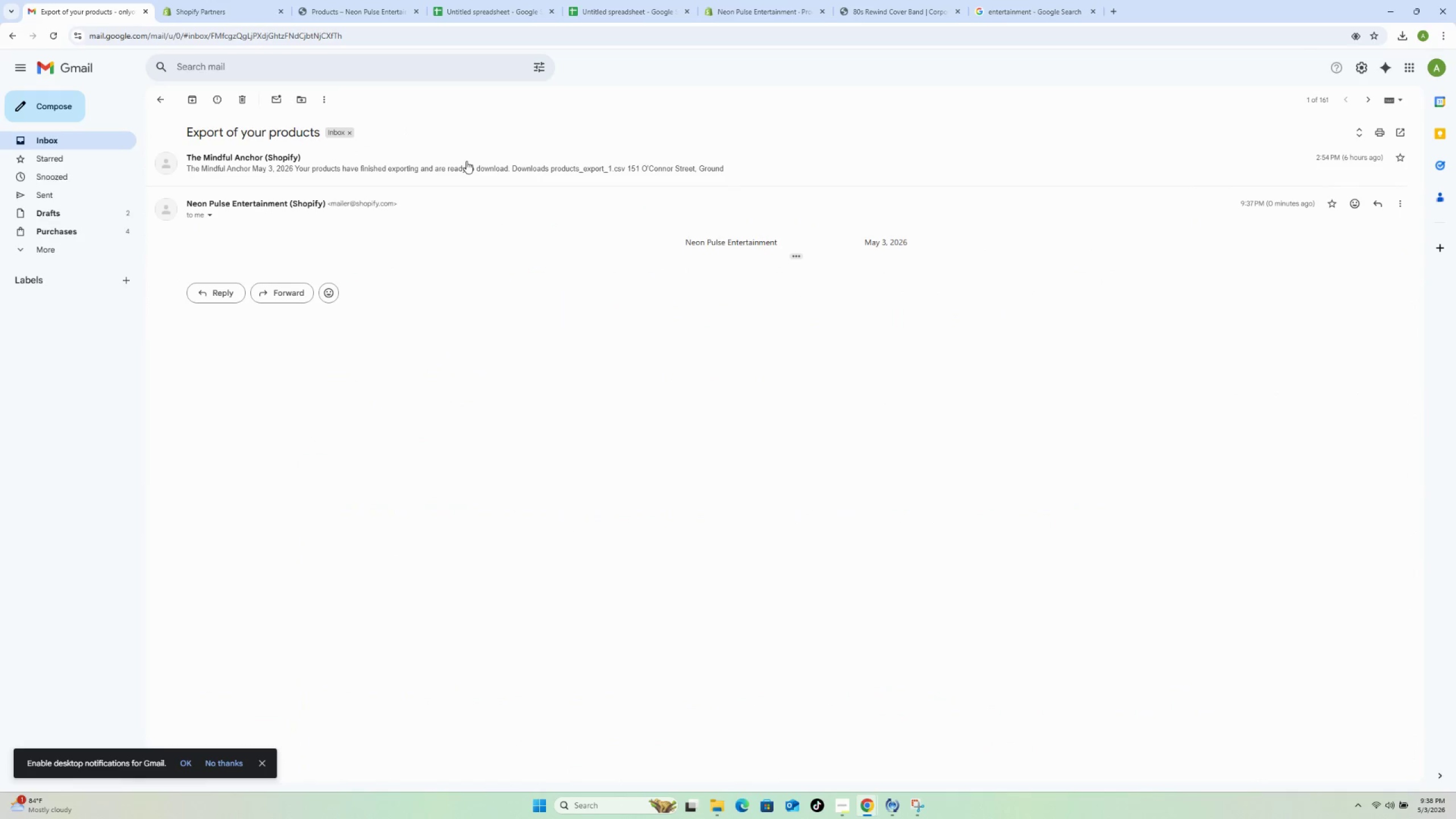 
left_click([797, 256])
 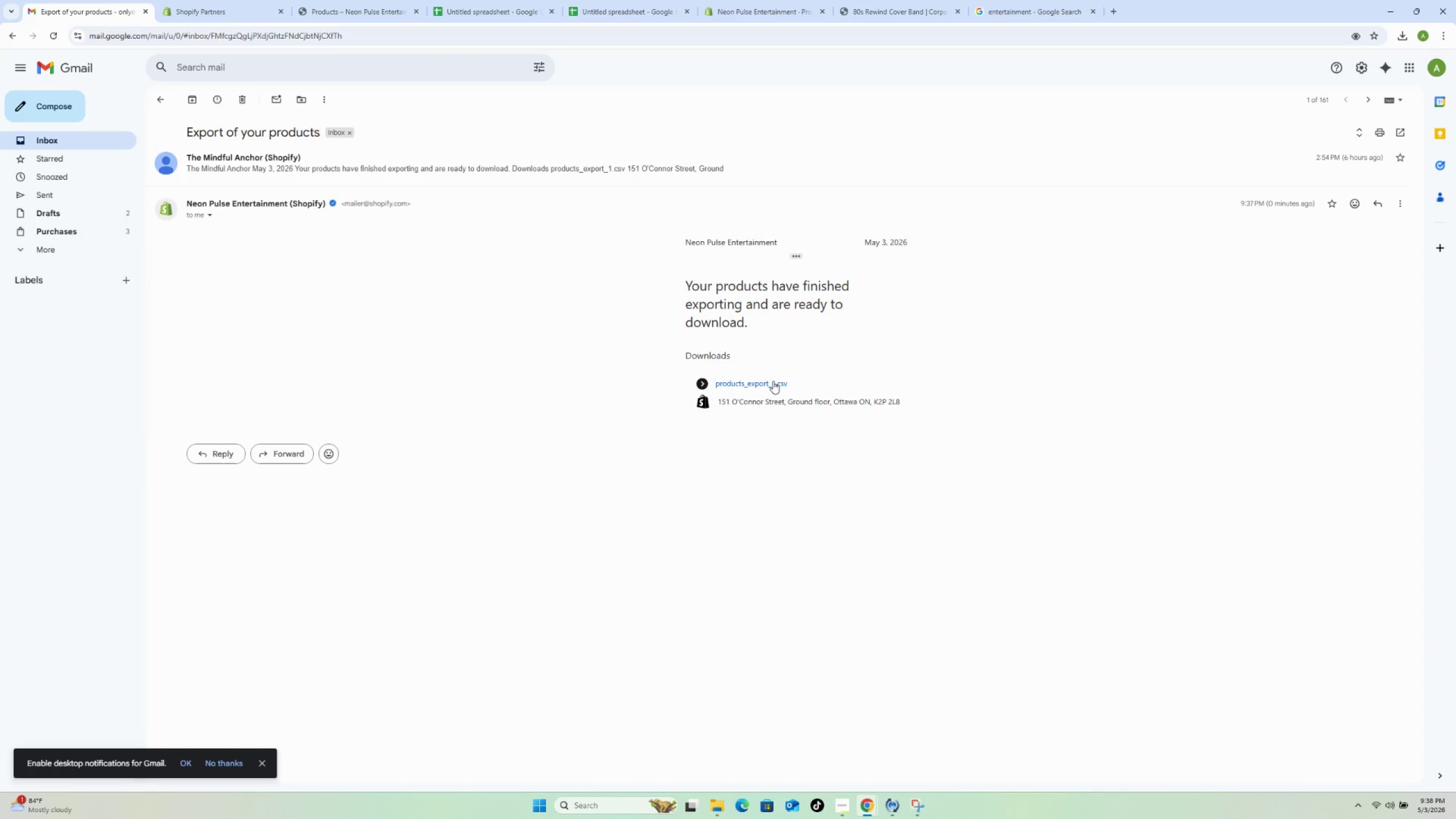 
left_click([770, 382])
 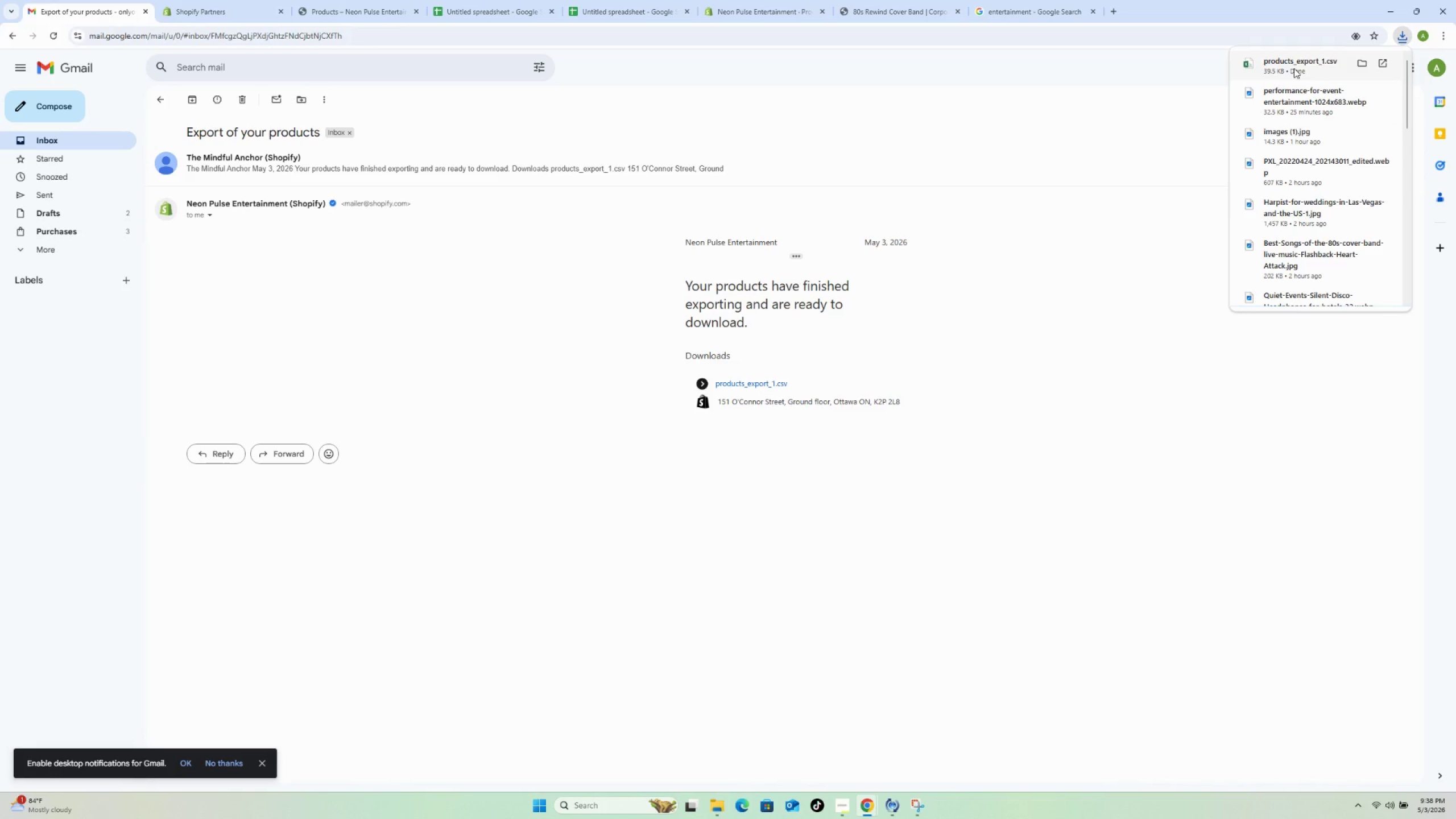 
wait(7.0)
 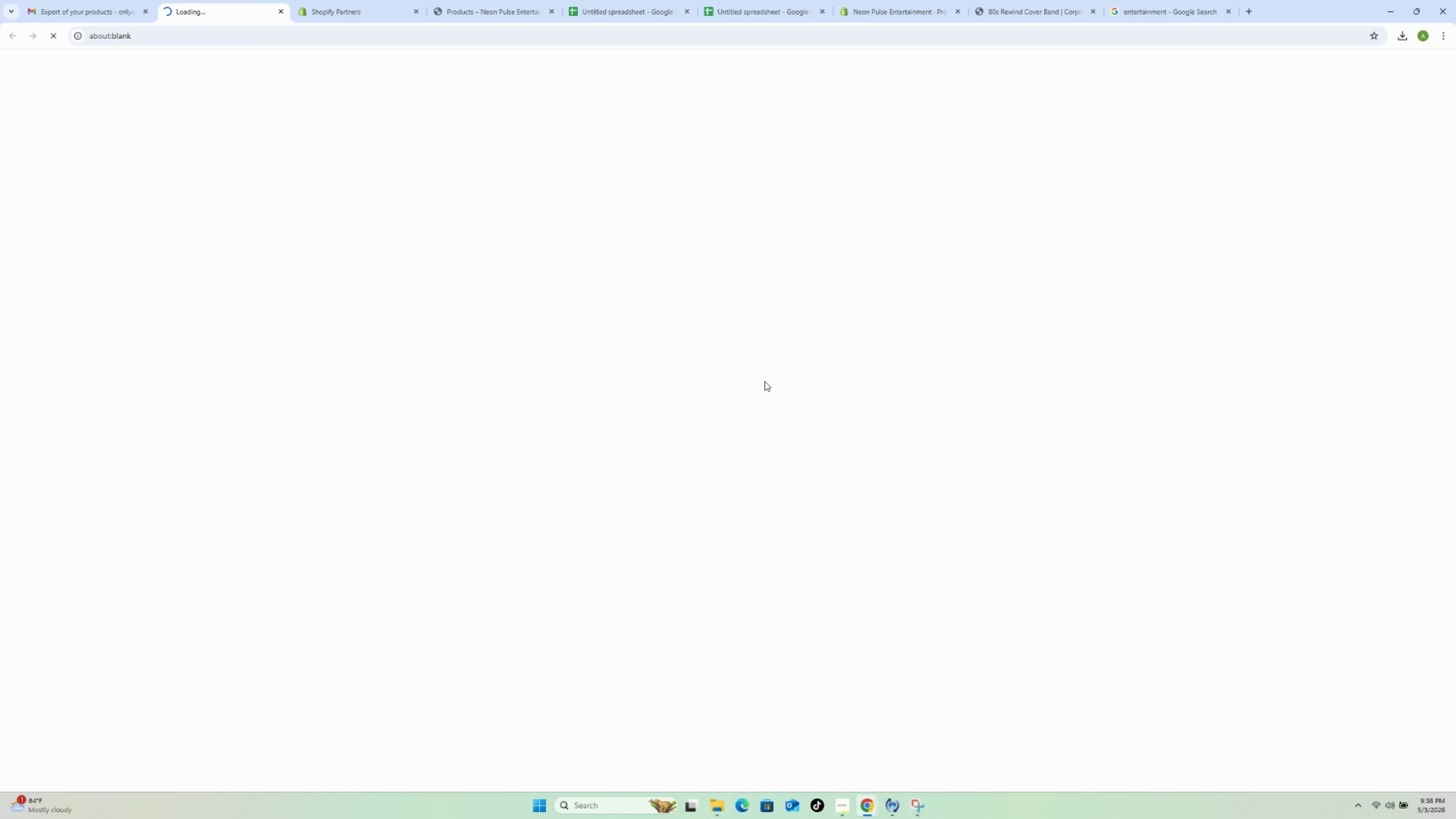 
left_click([1358, 63])
 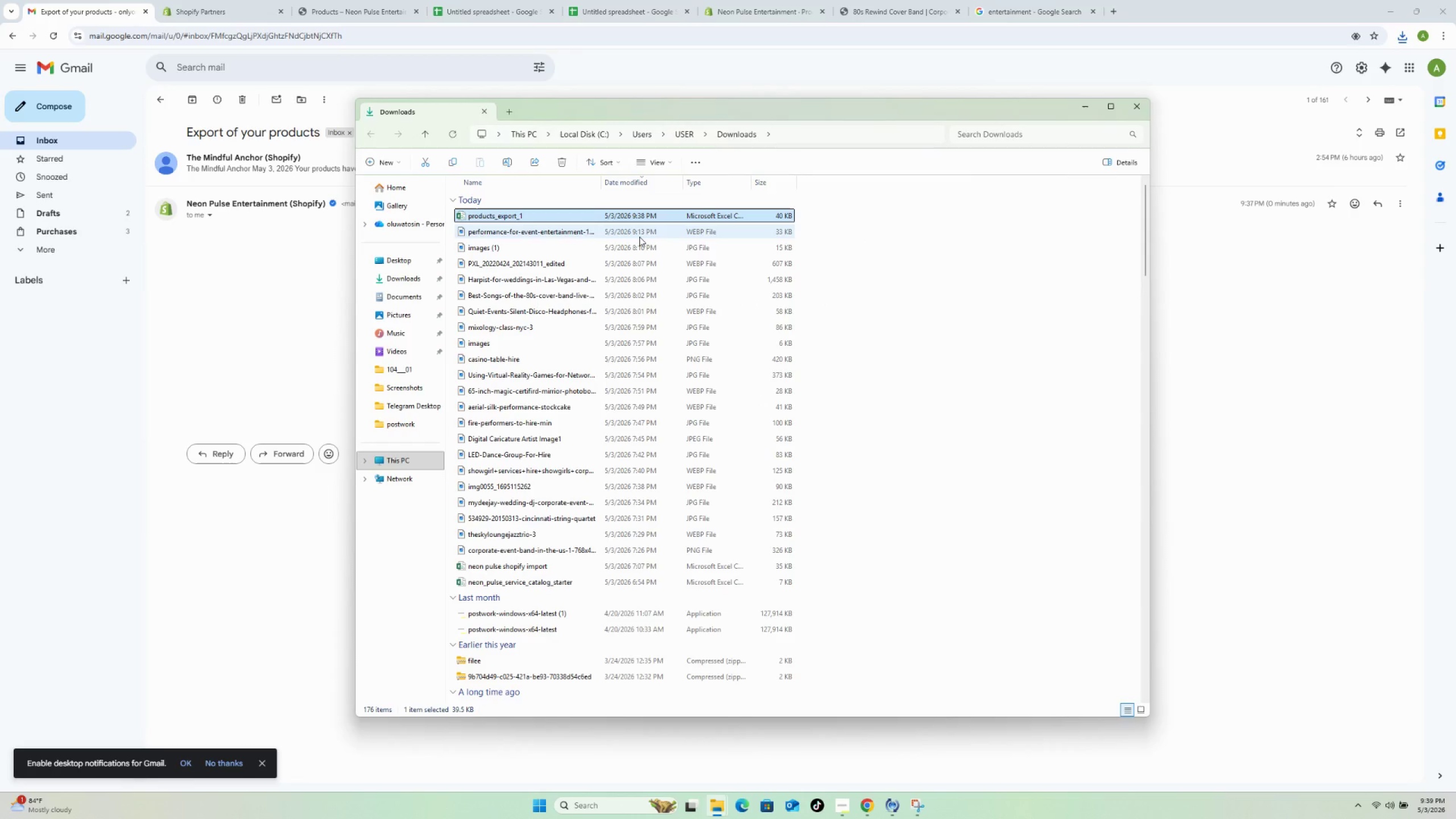 
type([F2]neon)
 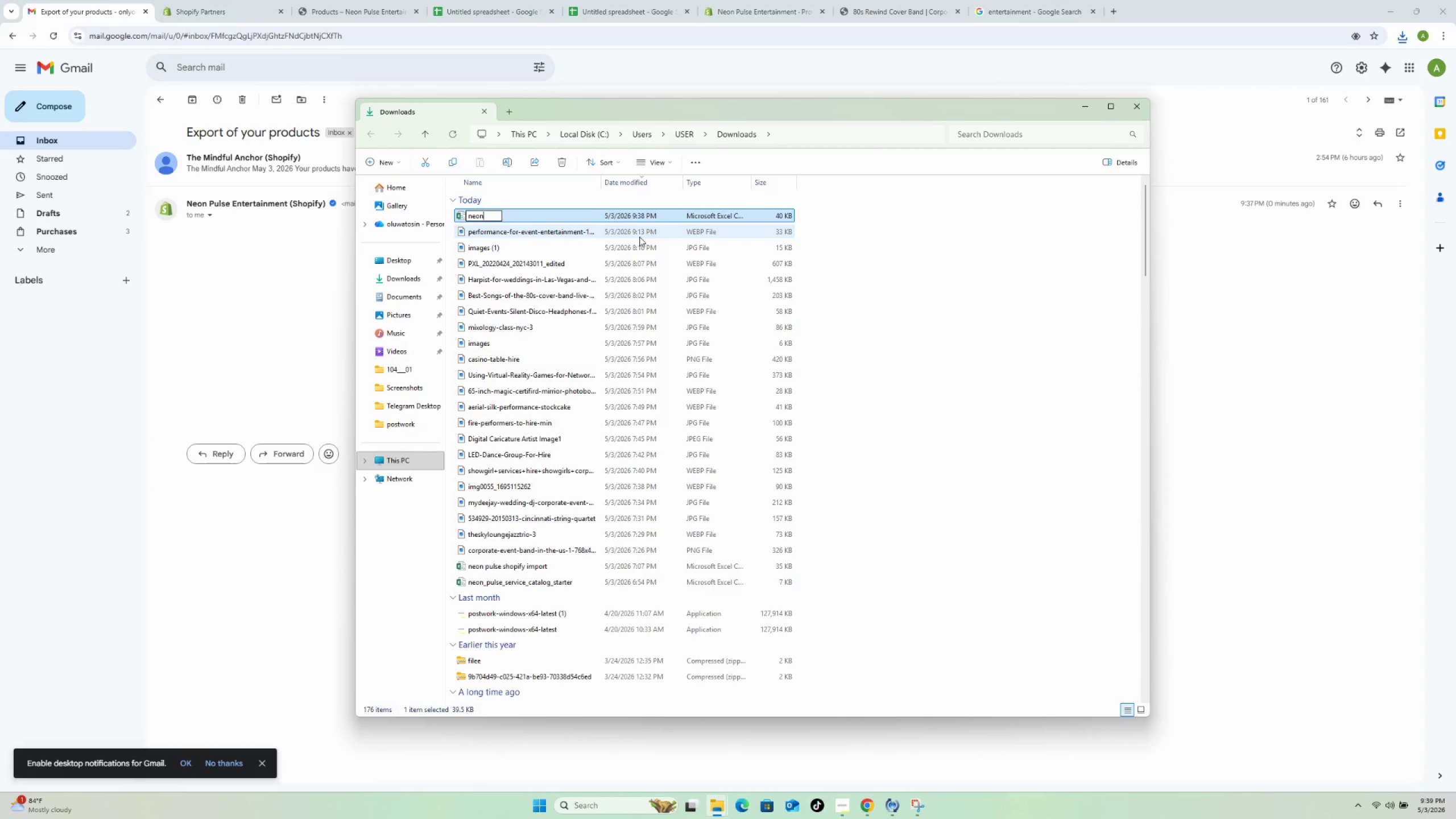 
type( pulse final export)
 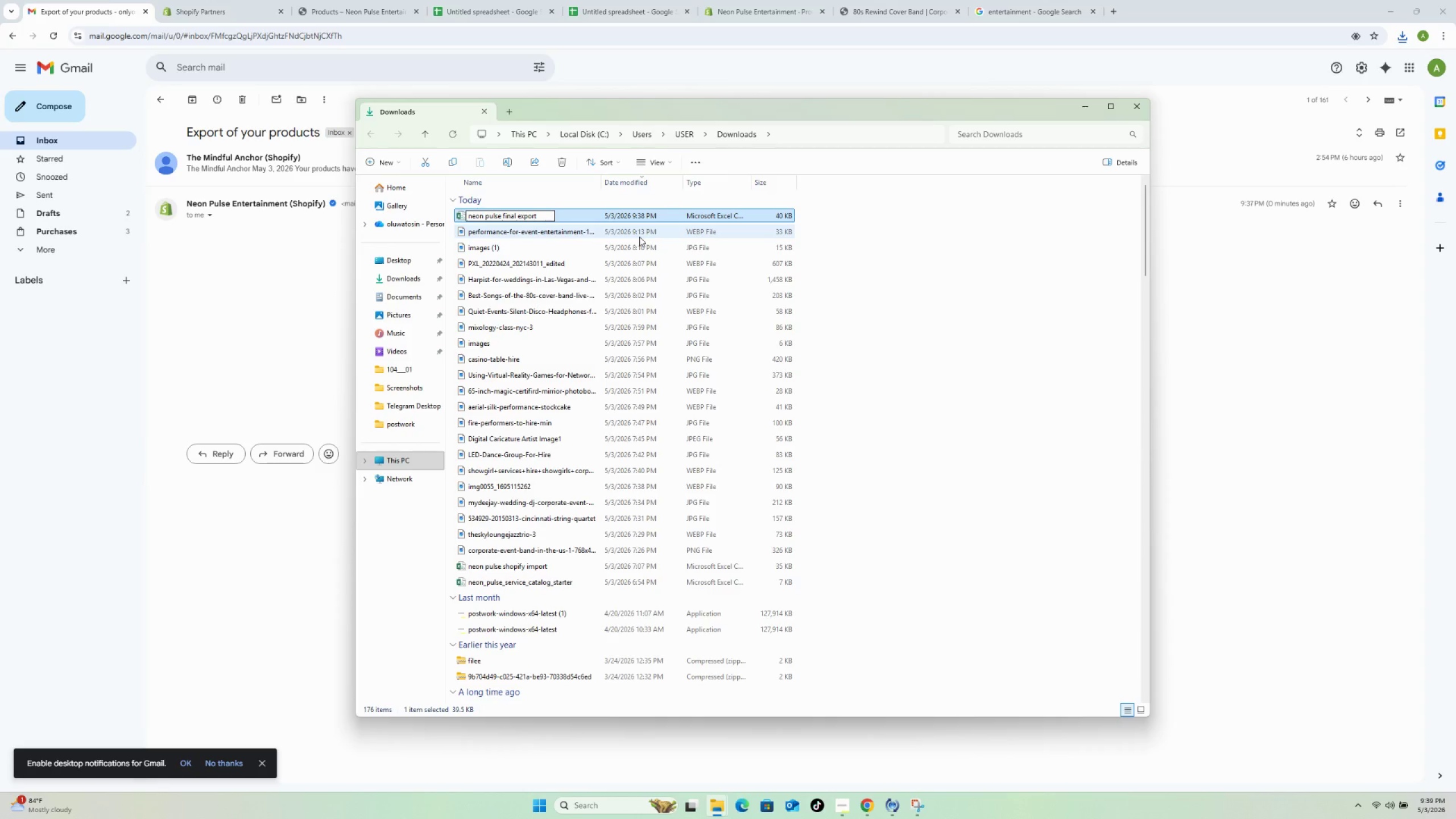 
key(Enter)
 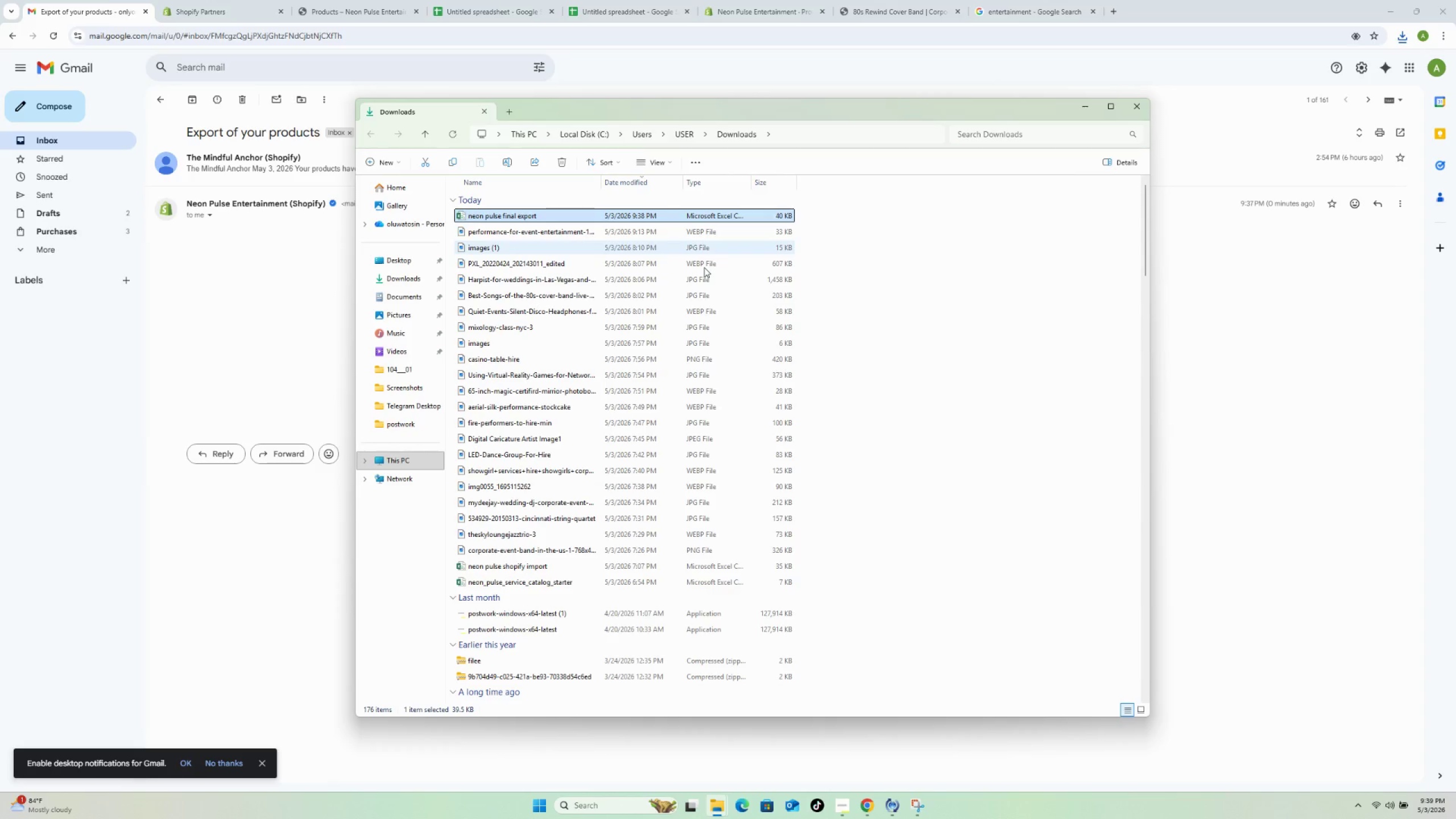 
left_click([270, 294])
 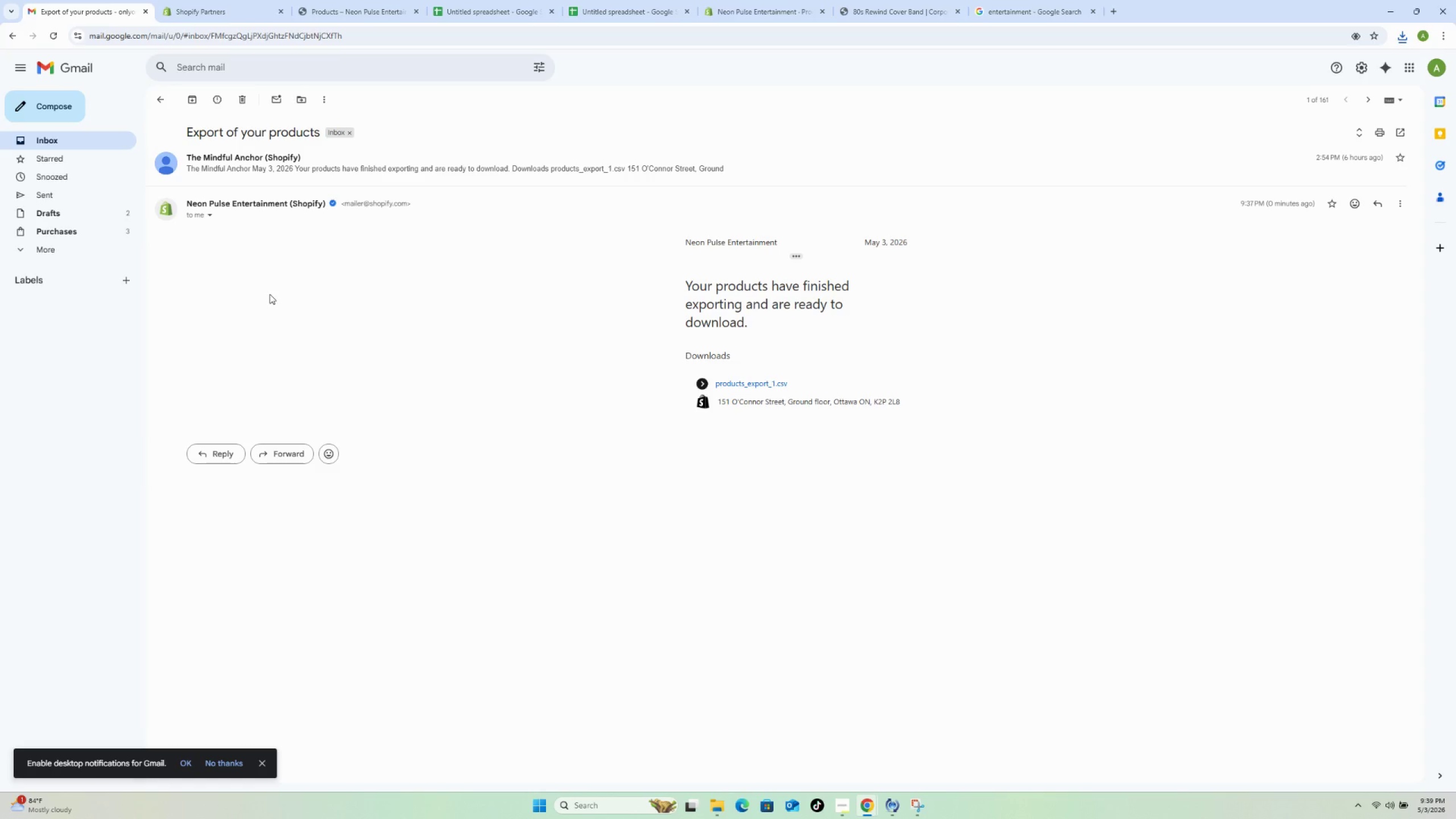 
wait(15.06)
 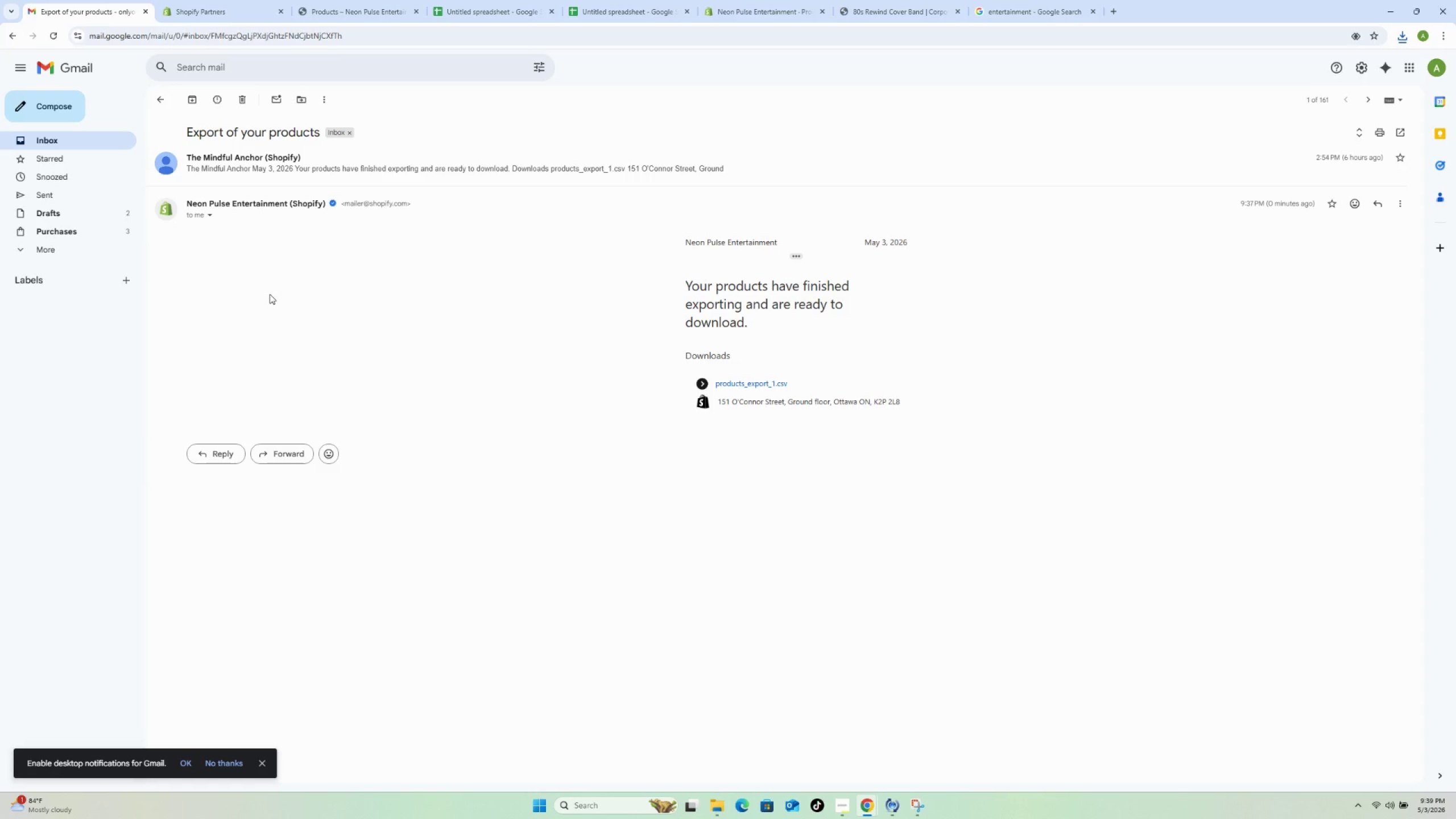 
left_click([368, 5])
 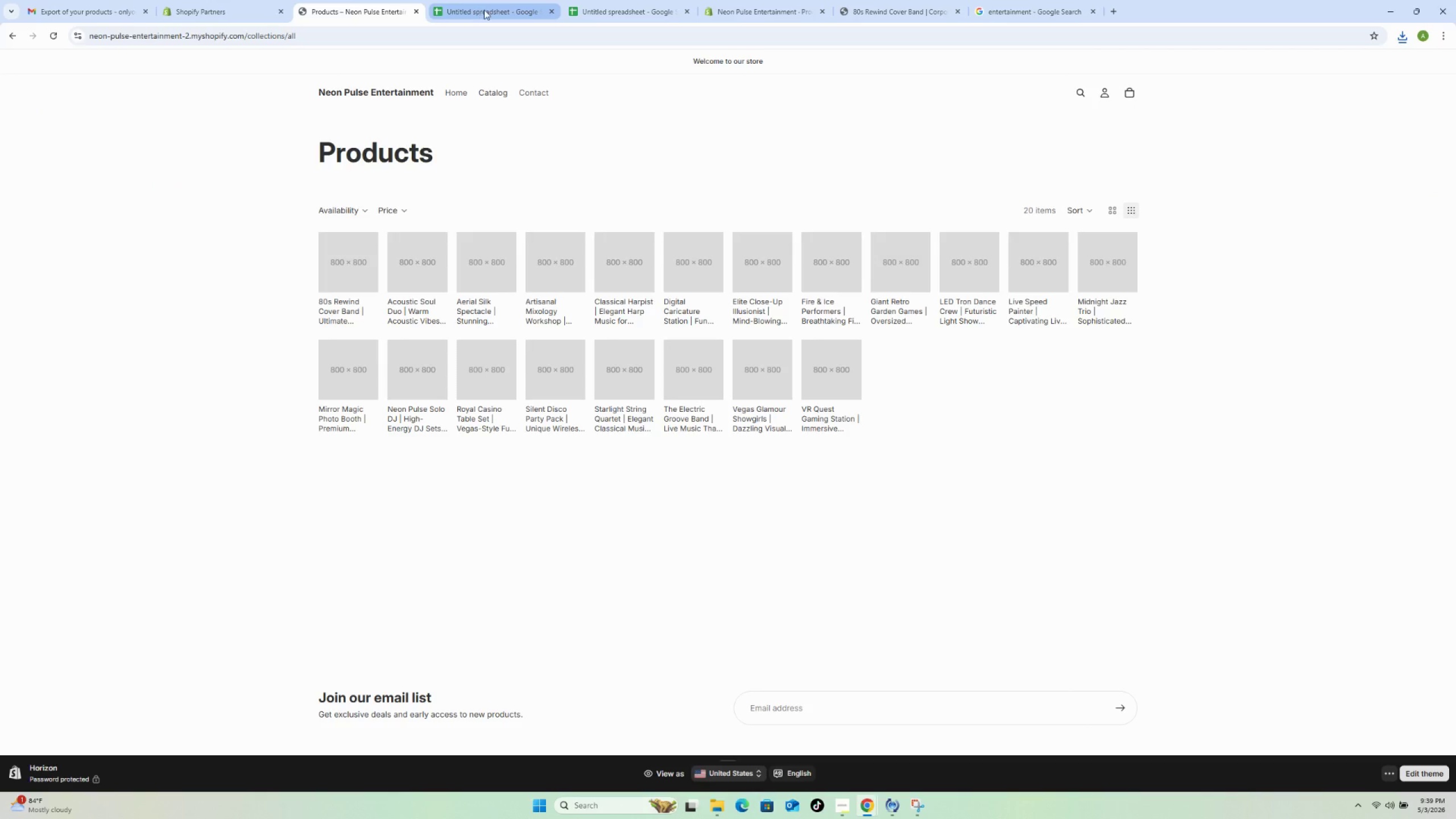 
left_click([484, 10])
 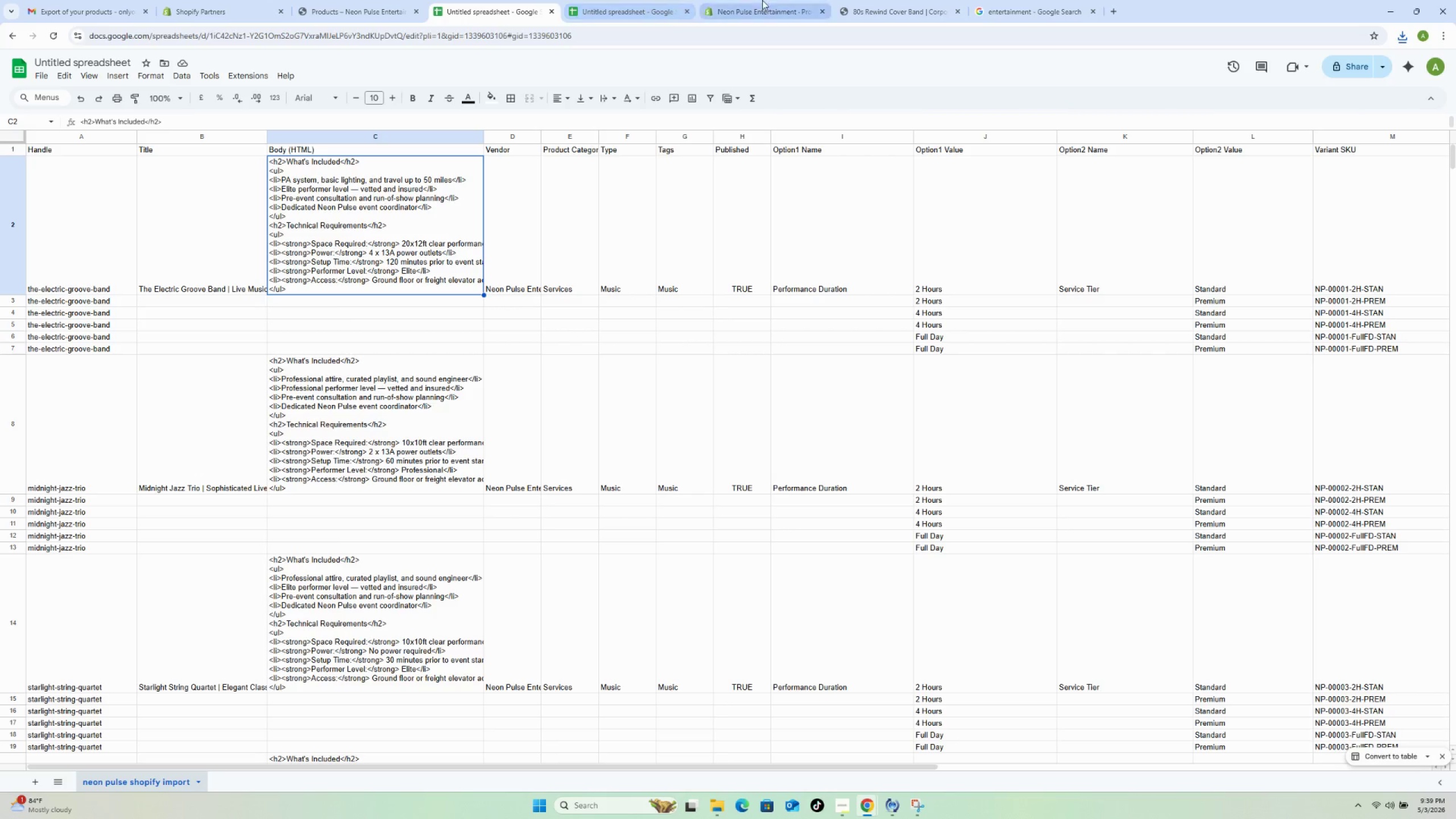 
left_click([764, 1])
 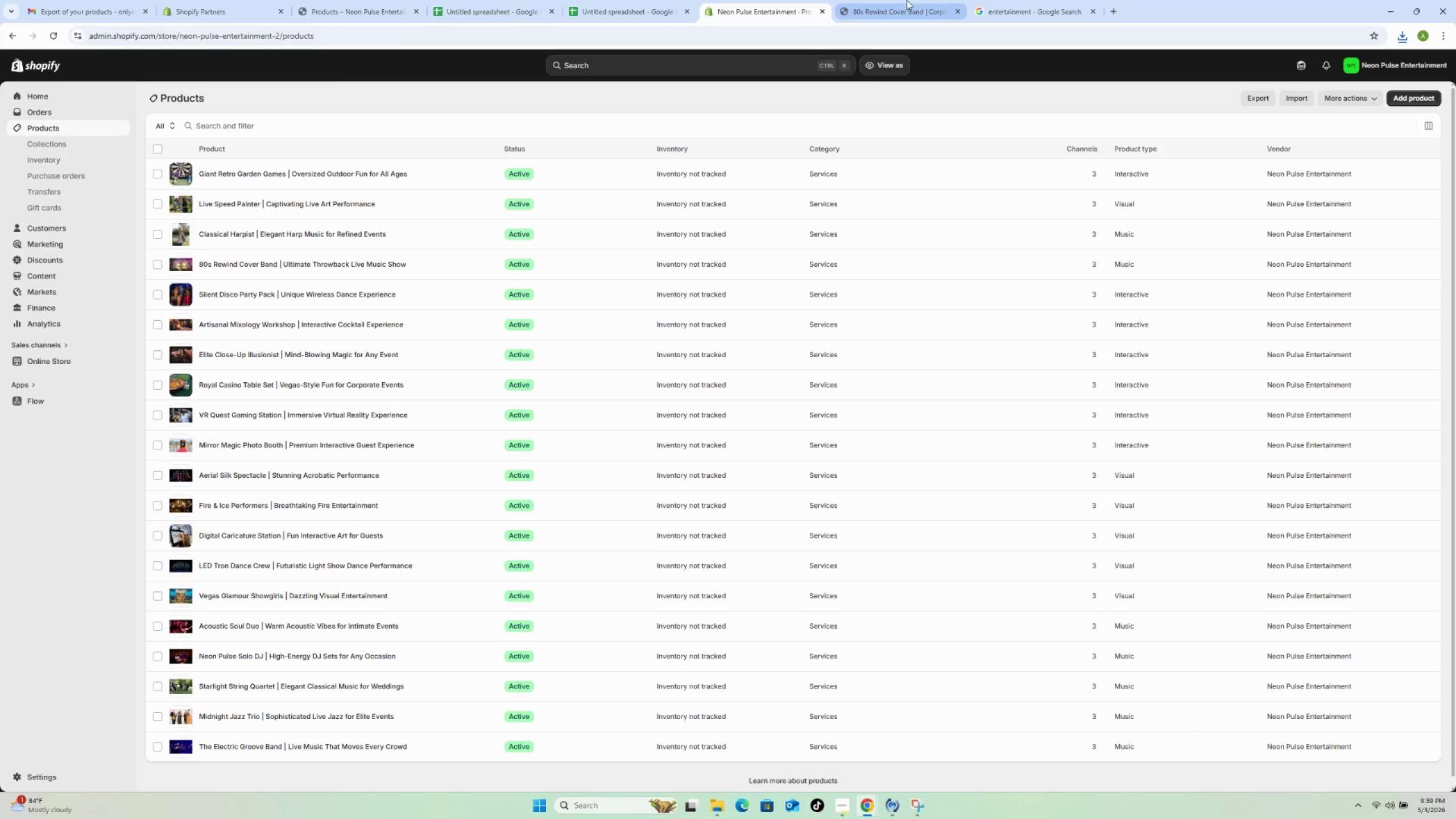 
left_click([907, 0])
 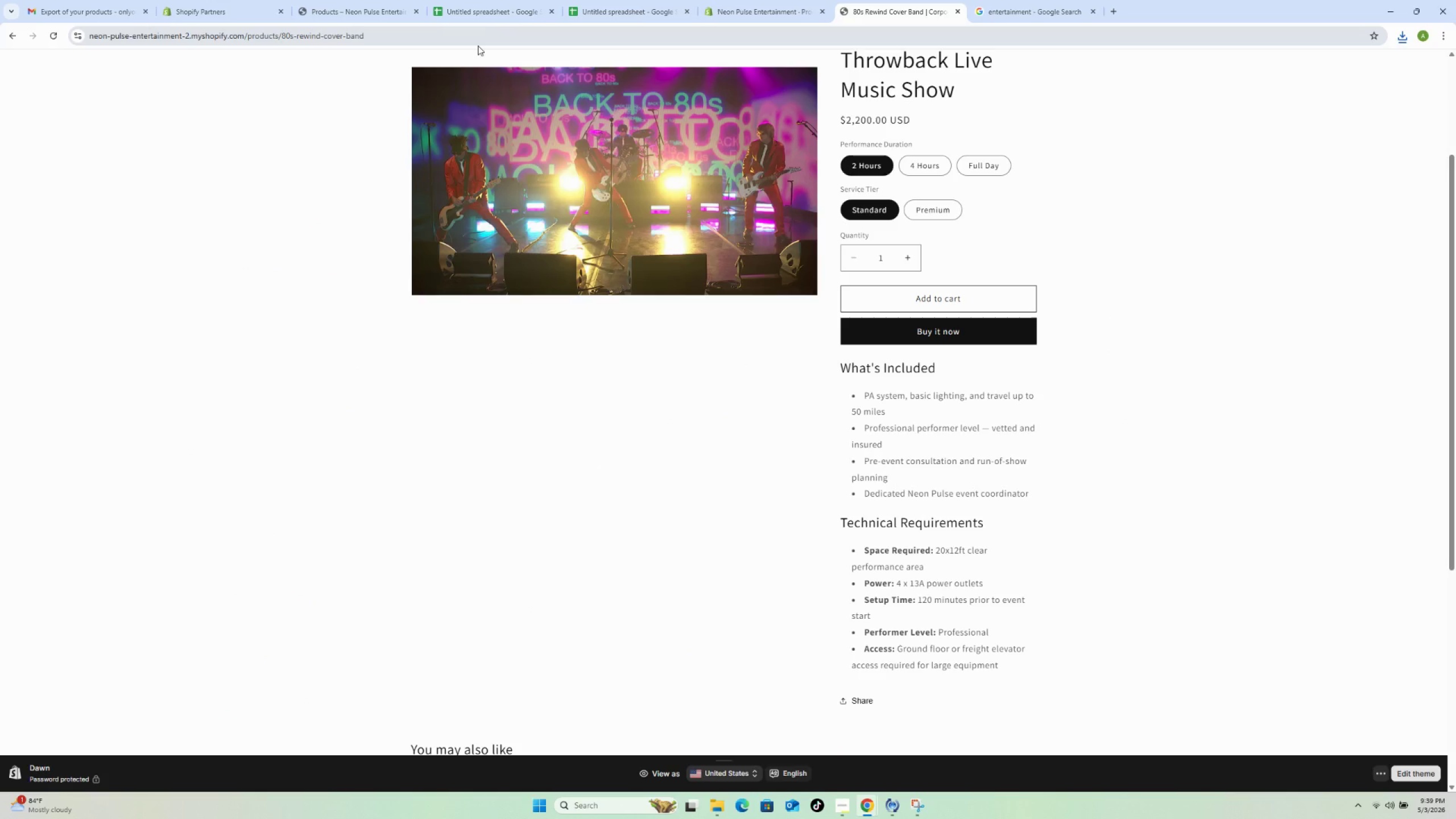 
scroll: coordinate [372, 176], scroll_direction: up, amount: 8.0
 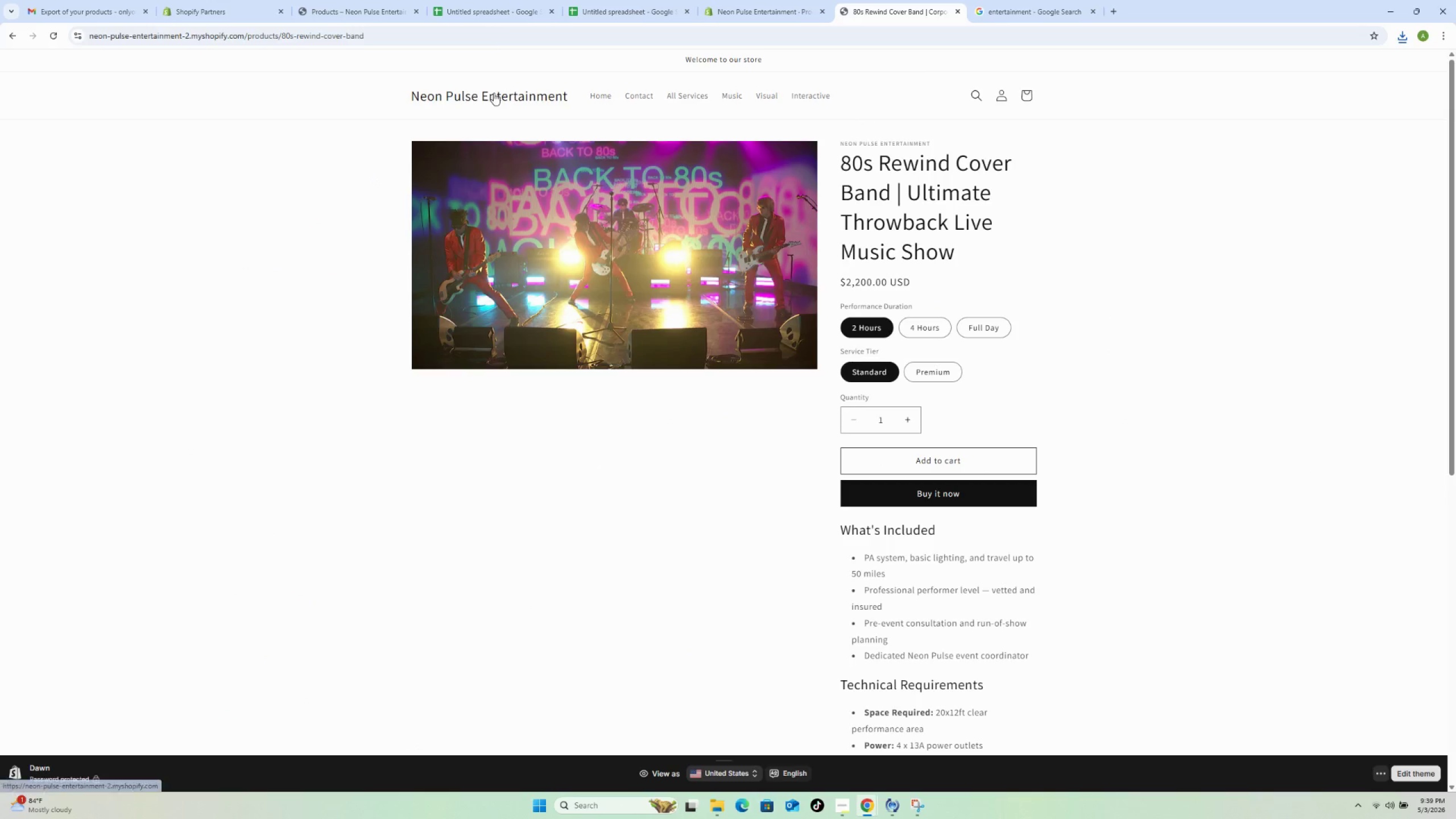 
left_click([494, 93])
 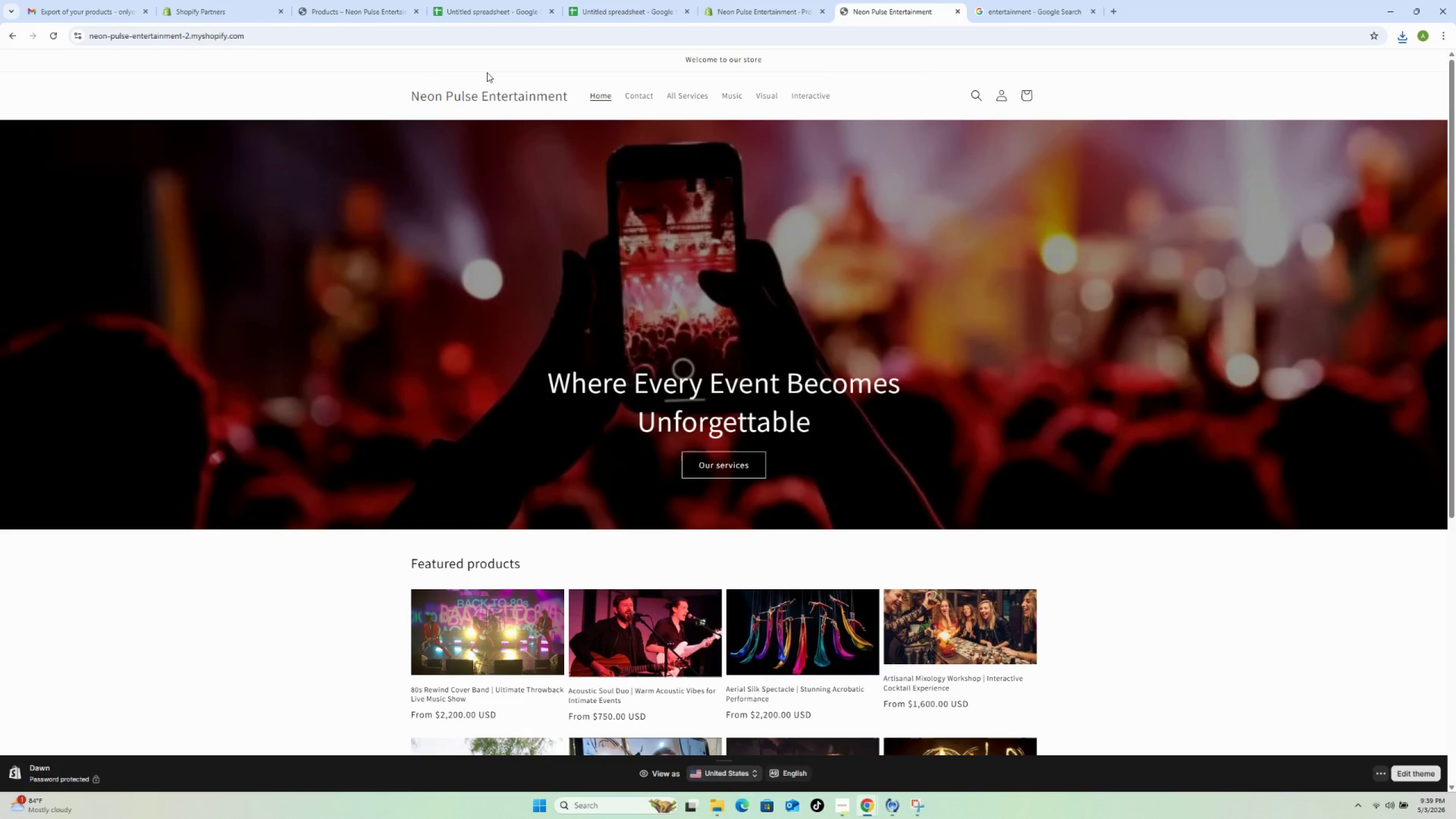 
wait(12.78)
 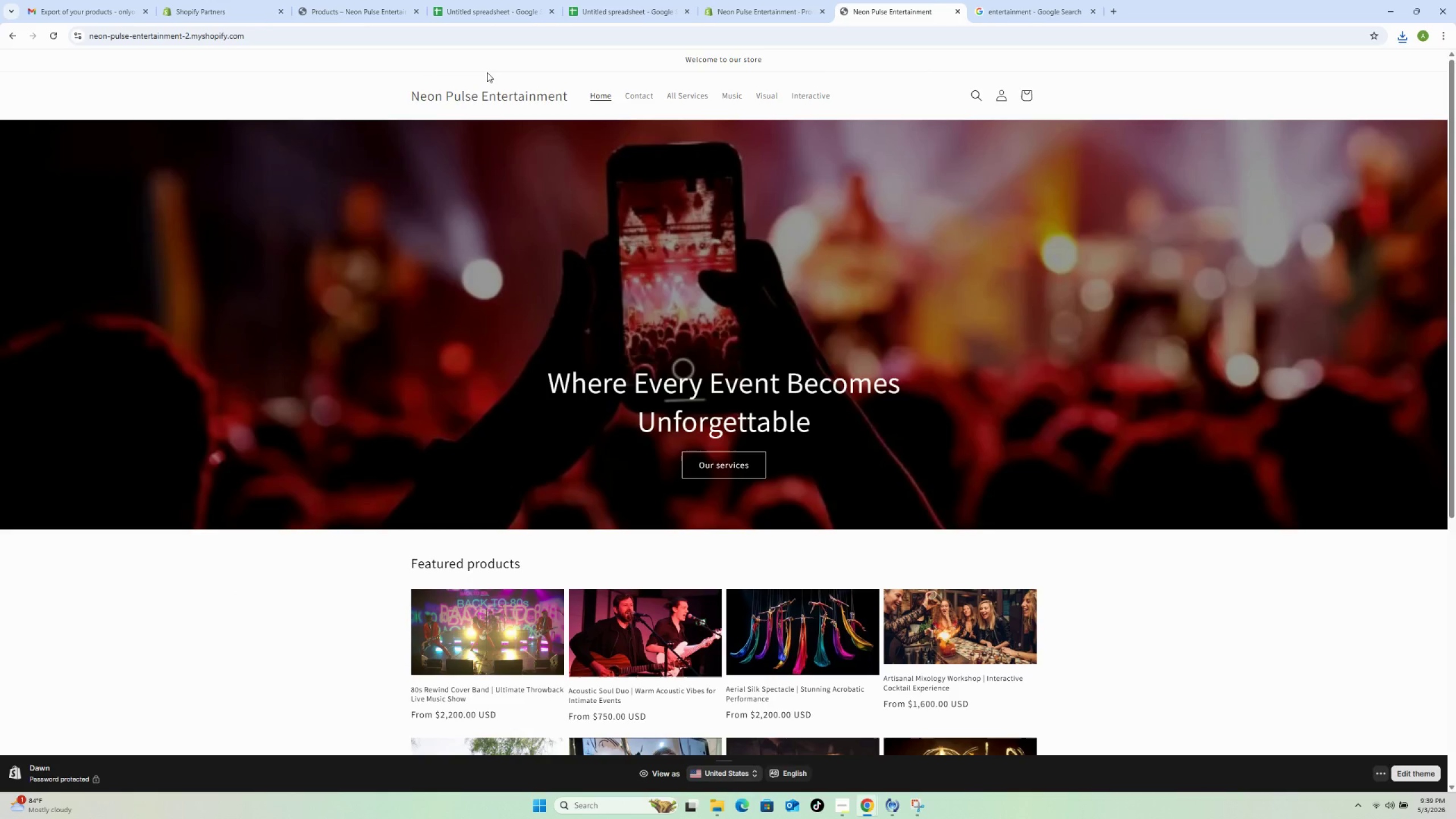 
key(Meta+MetaLeft)
 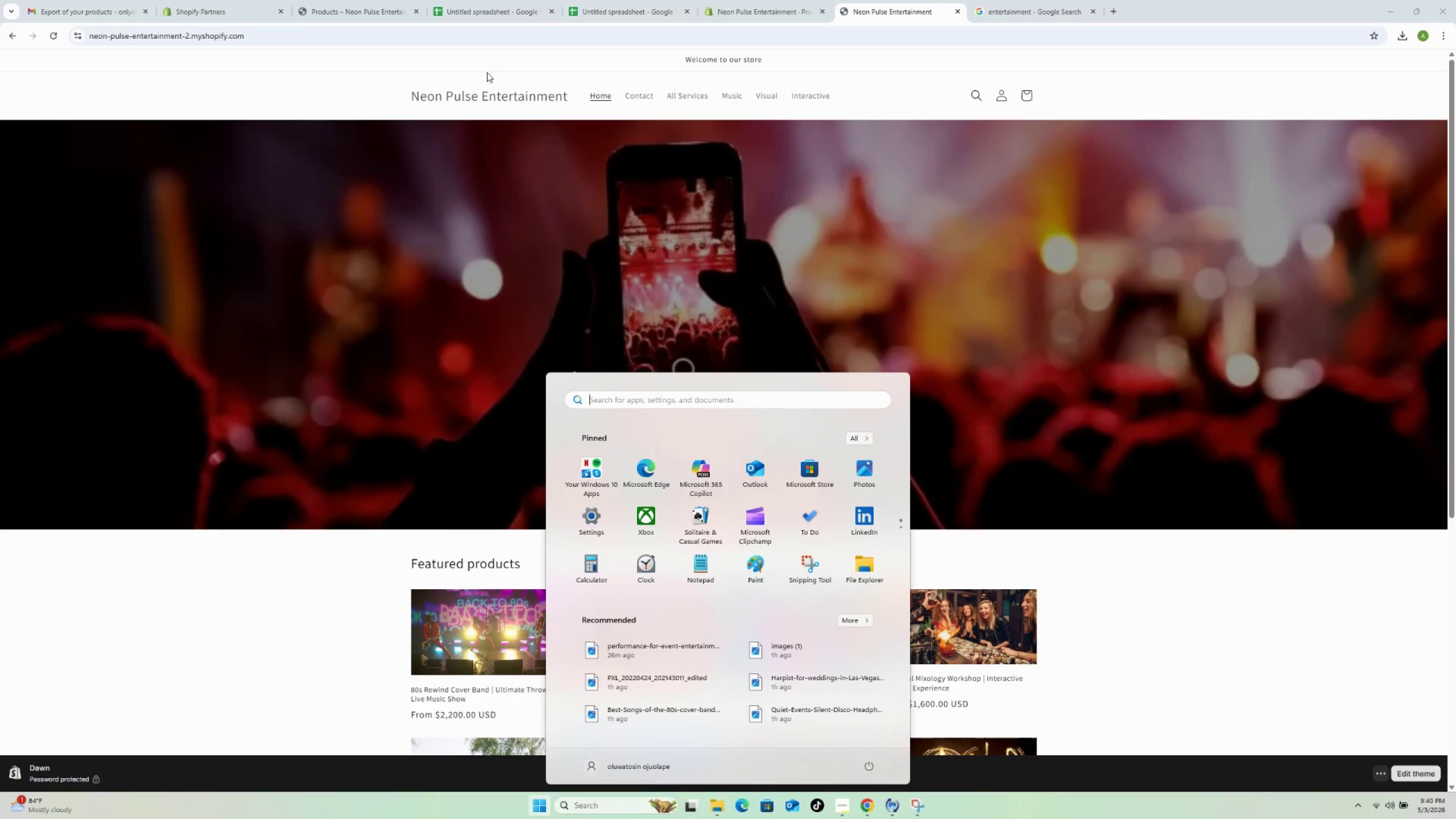 
type(no)
 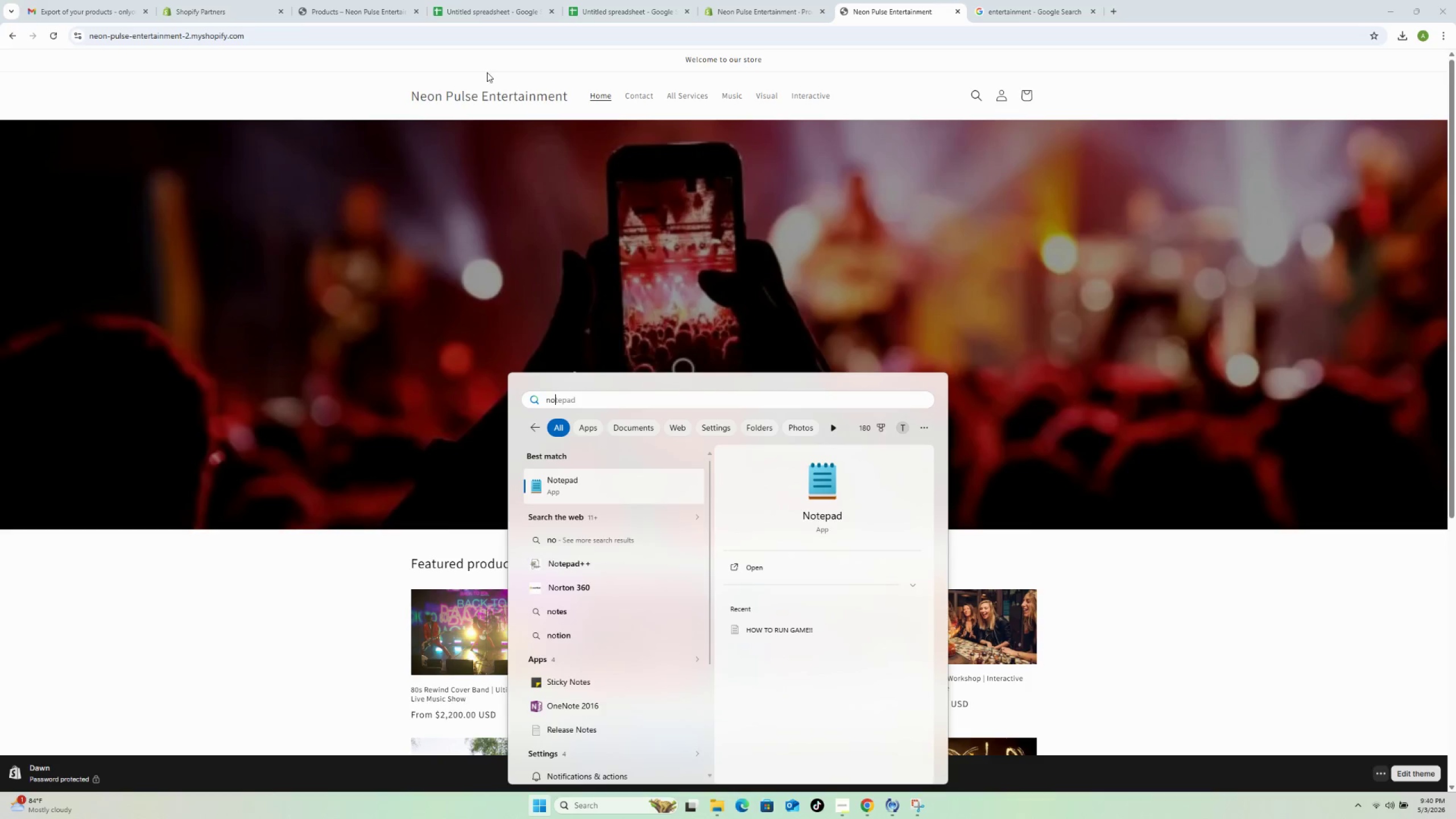 
key(Enter)
 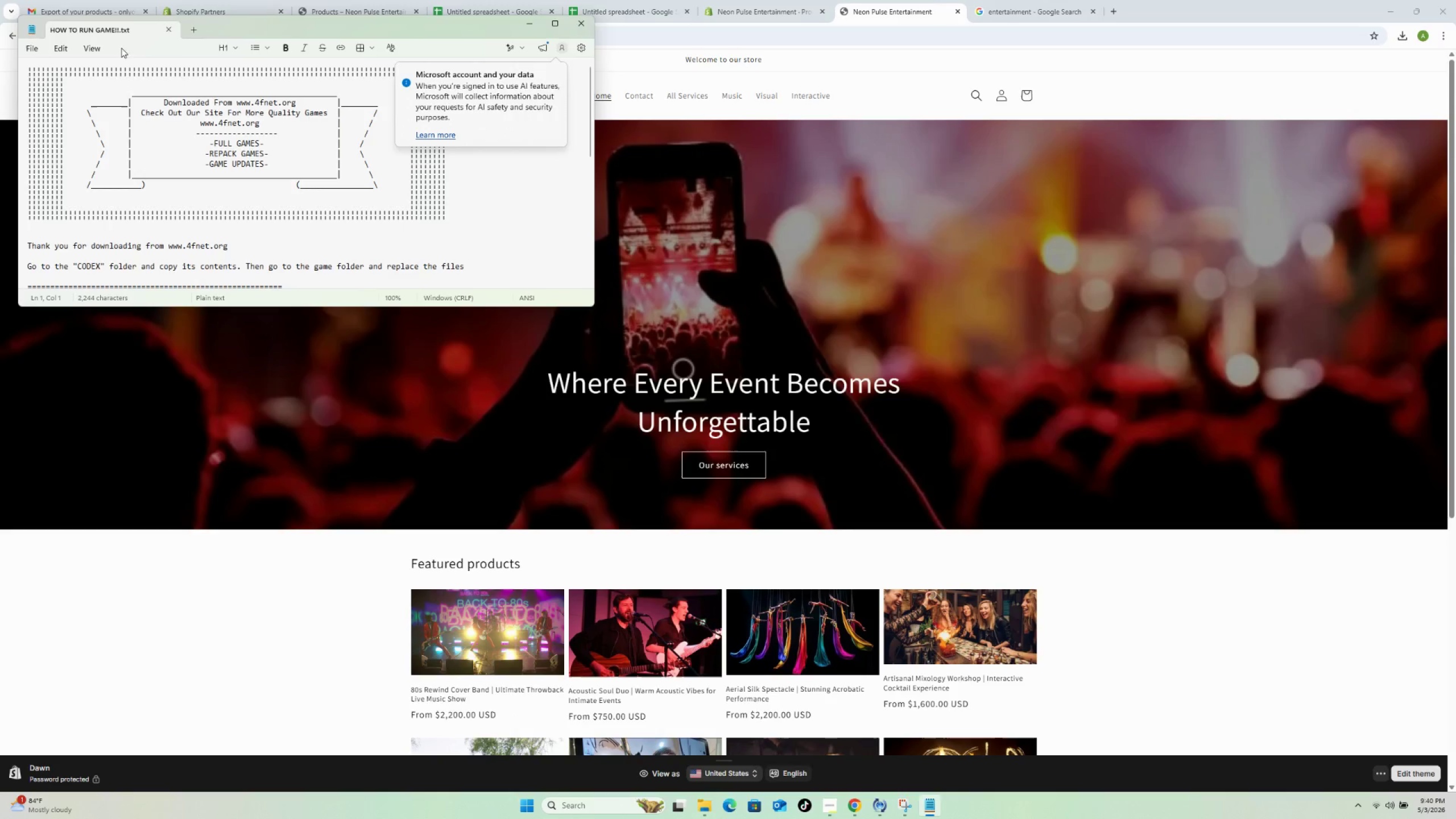 
left_click([191, 28])
 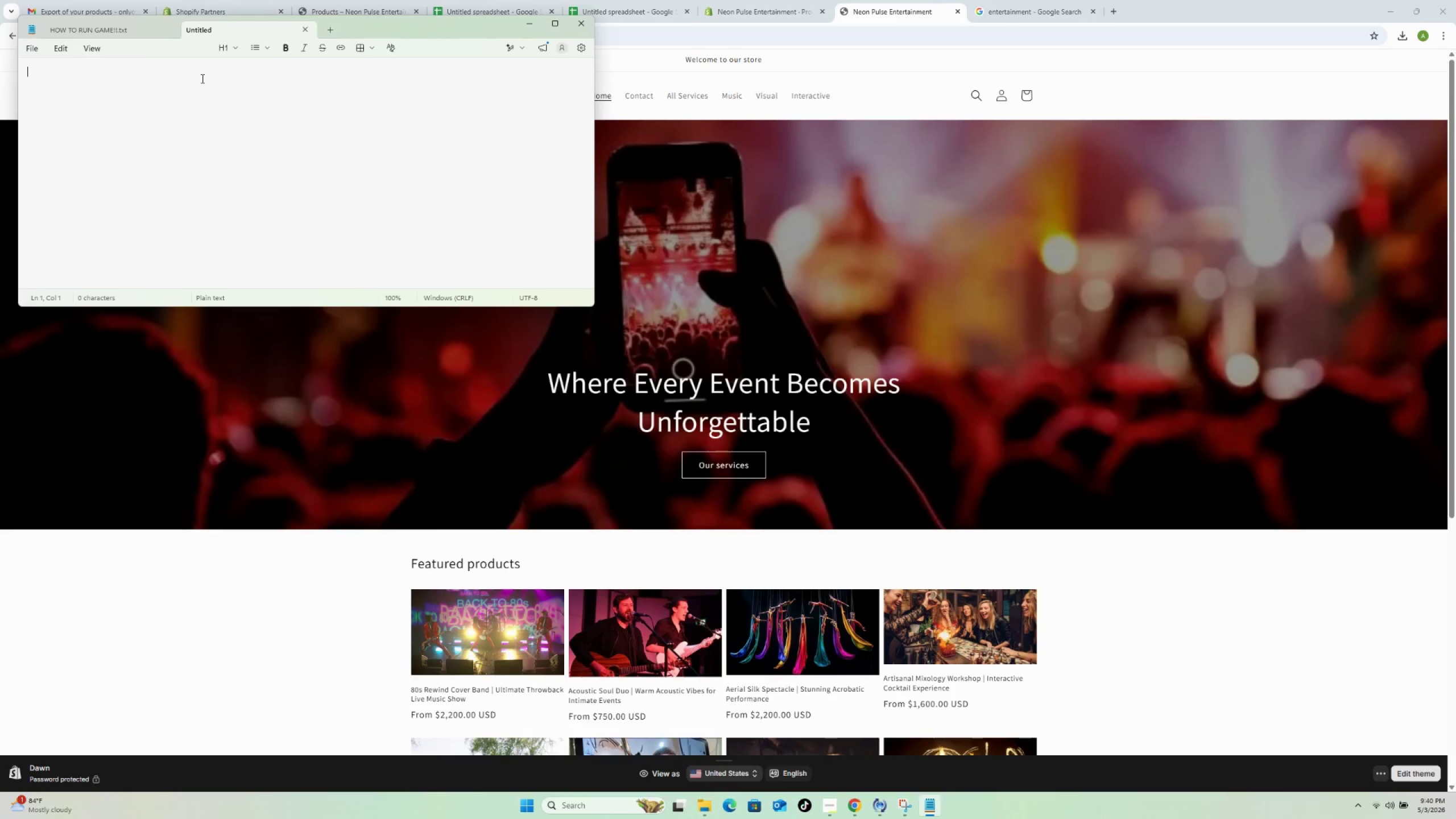 
wait(9.84)
 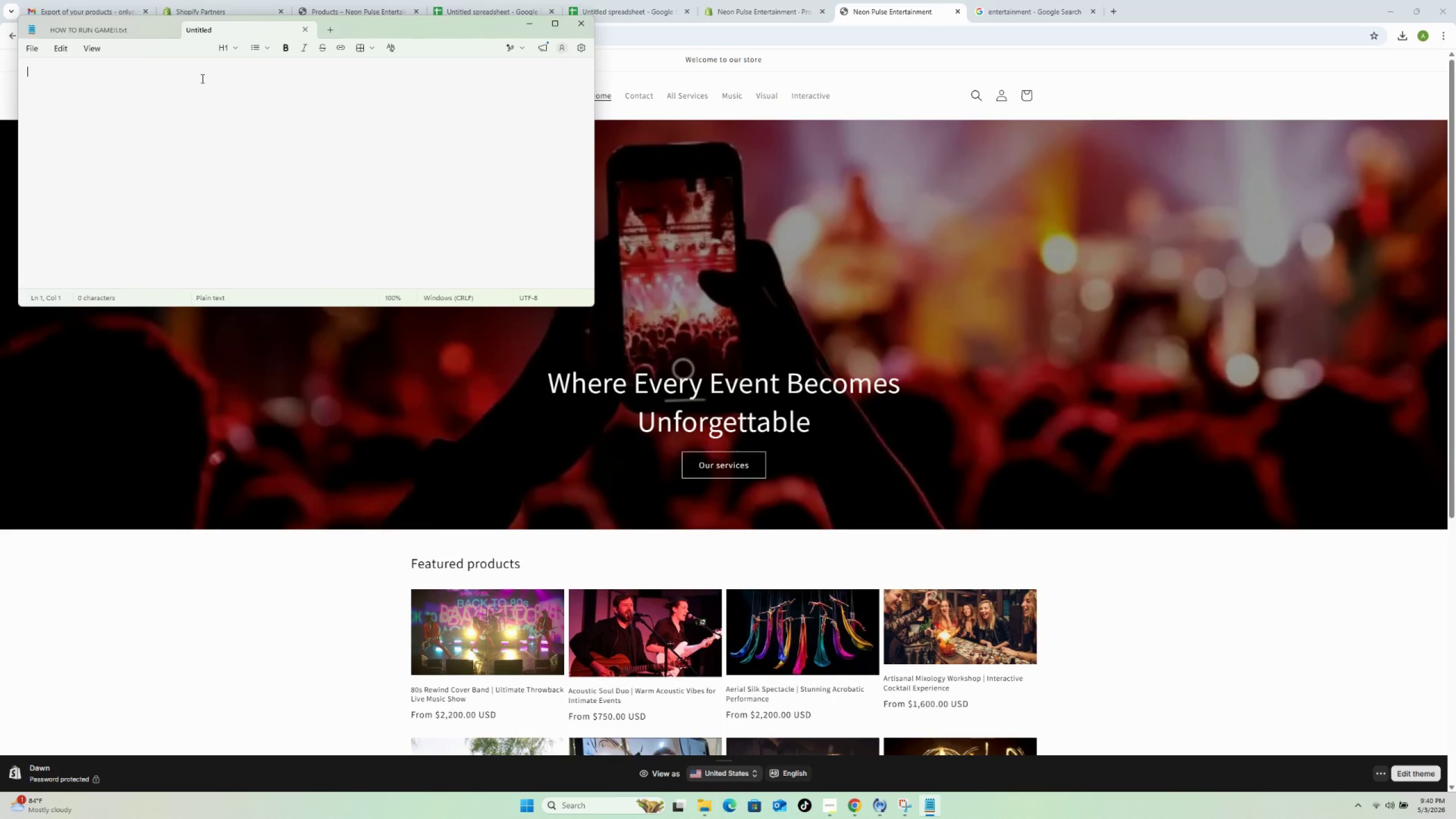 
type(Completed full Shopify's )
 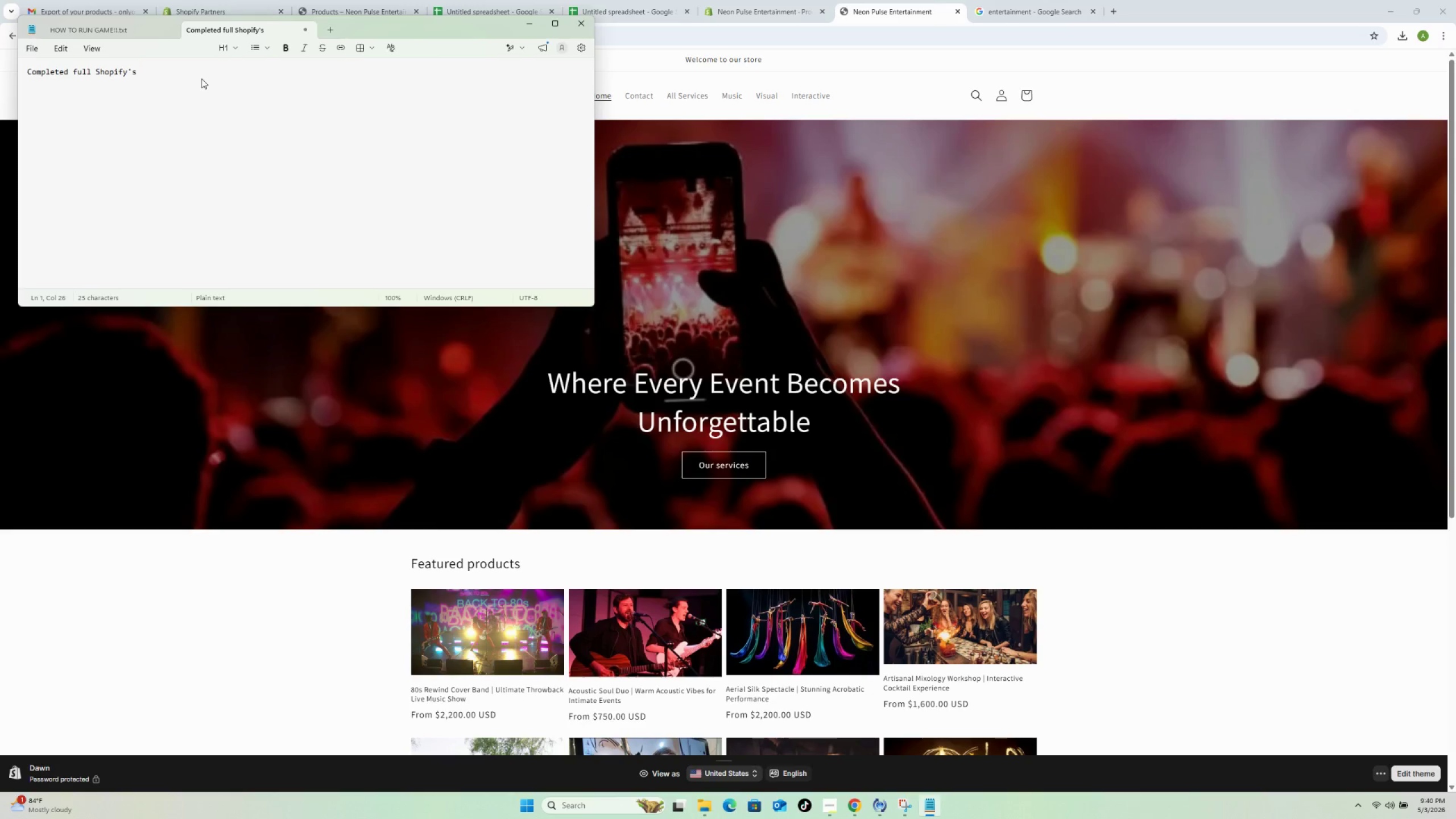 
wait(7.8)
 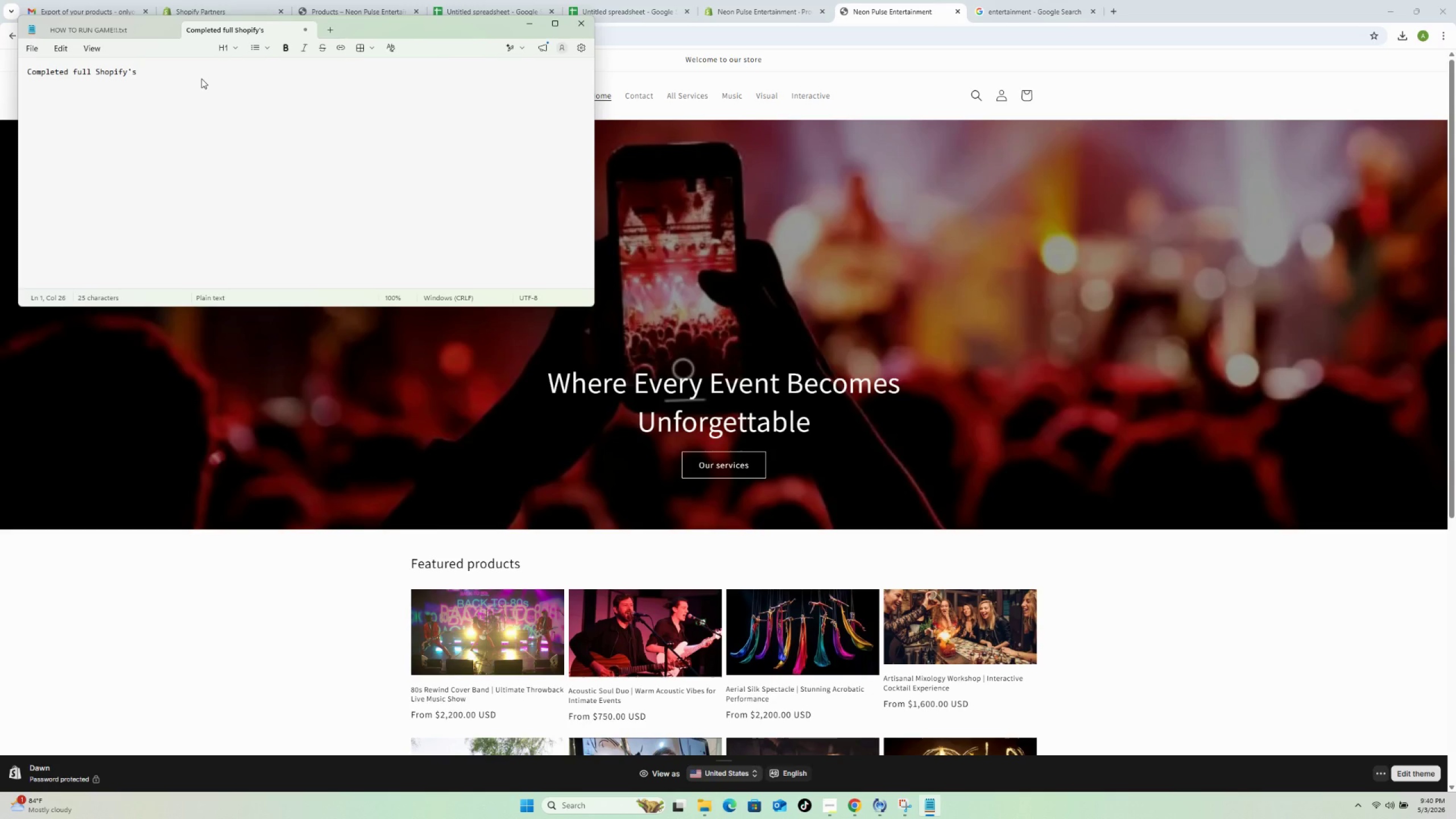 
type(service catalog setup for Neon Pulse Entertainment. Imported and configured 20 entertainments)
key(Backspace)
type( service listings across the)
key(Backspace)
type(ree sm)
key(Backspace)
type(mart collections; MUsic)
 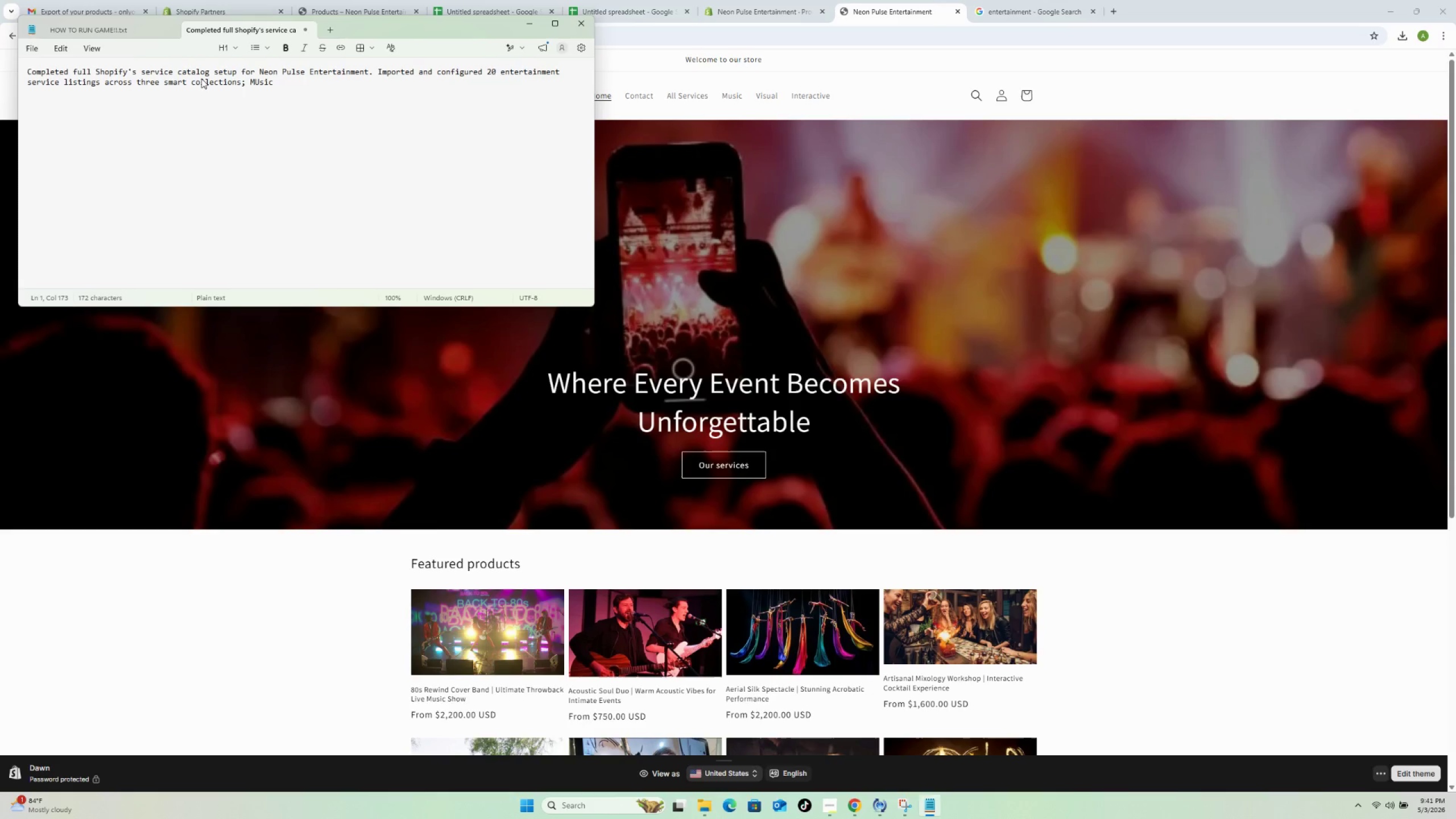 
hold_key(key=ArrowLeft, duration=0.31)
 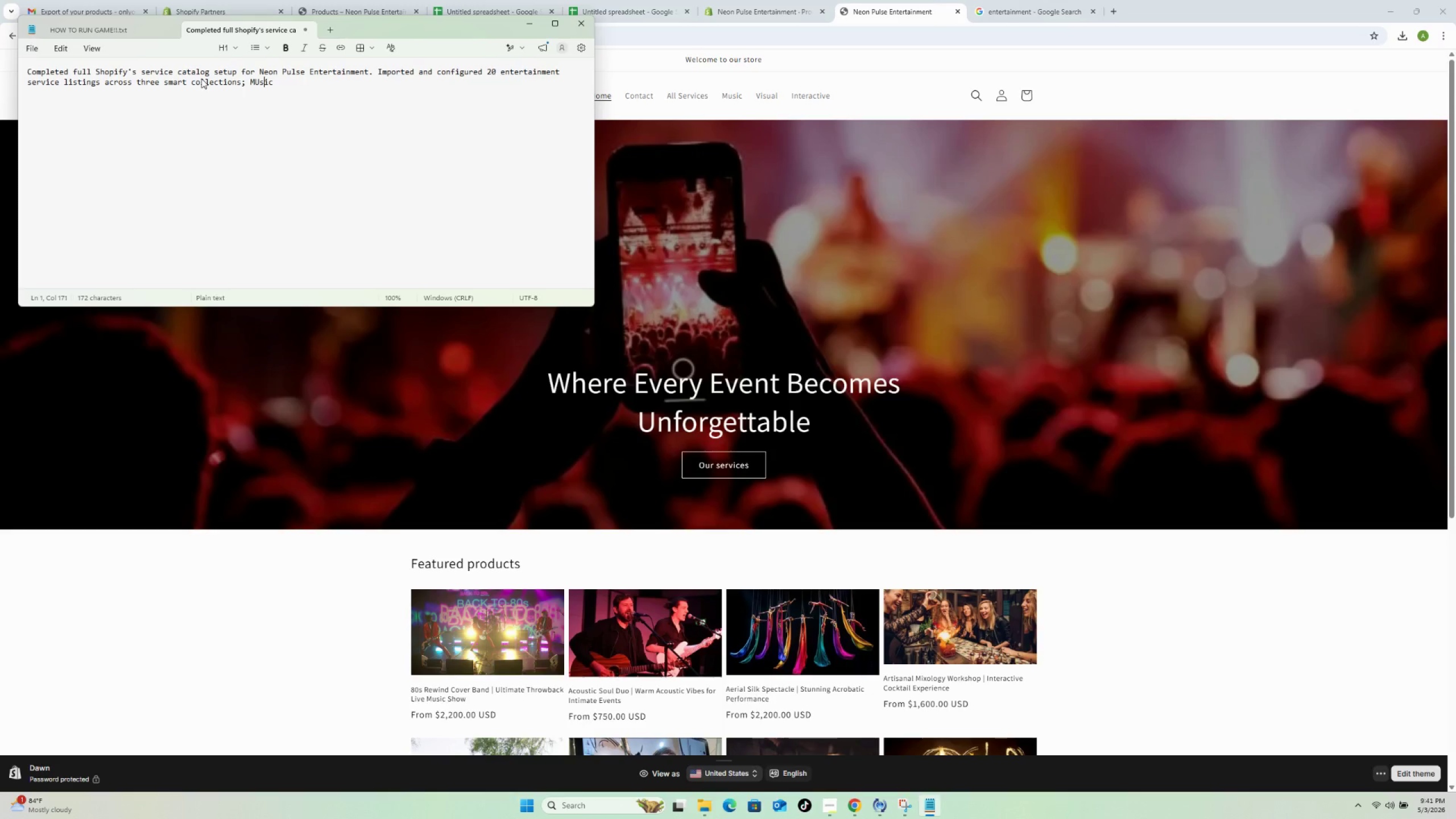 
key(ArrowLeft)
 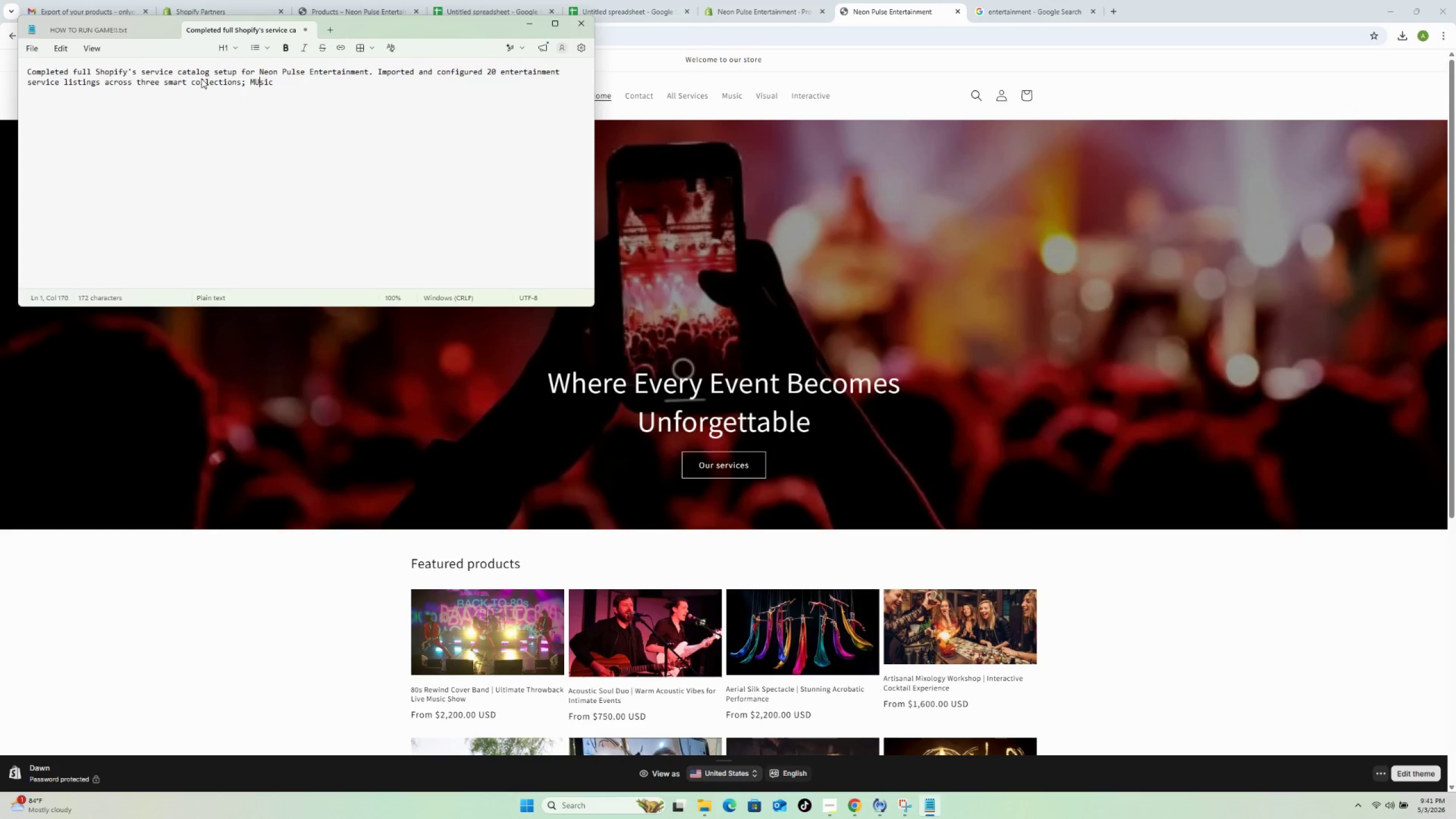 
key(ArrowLeft)
 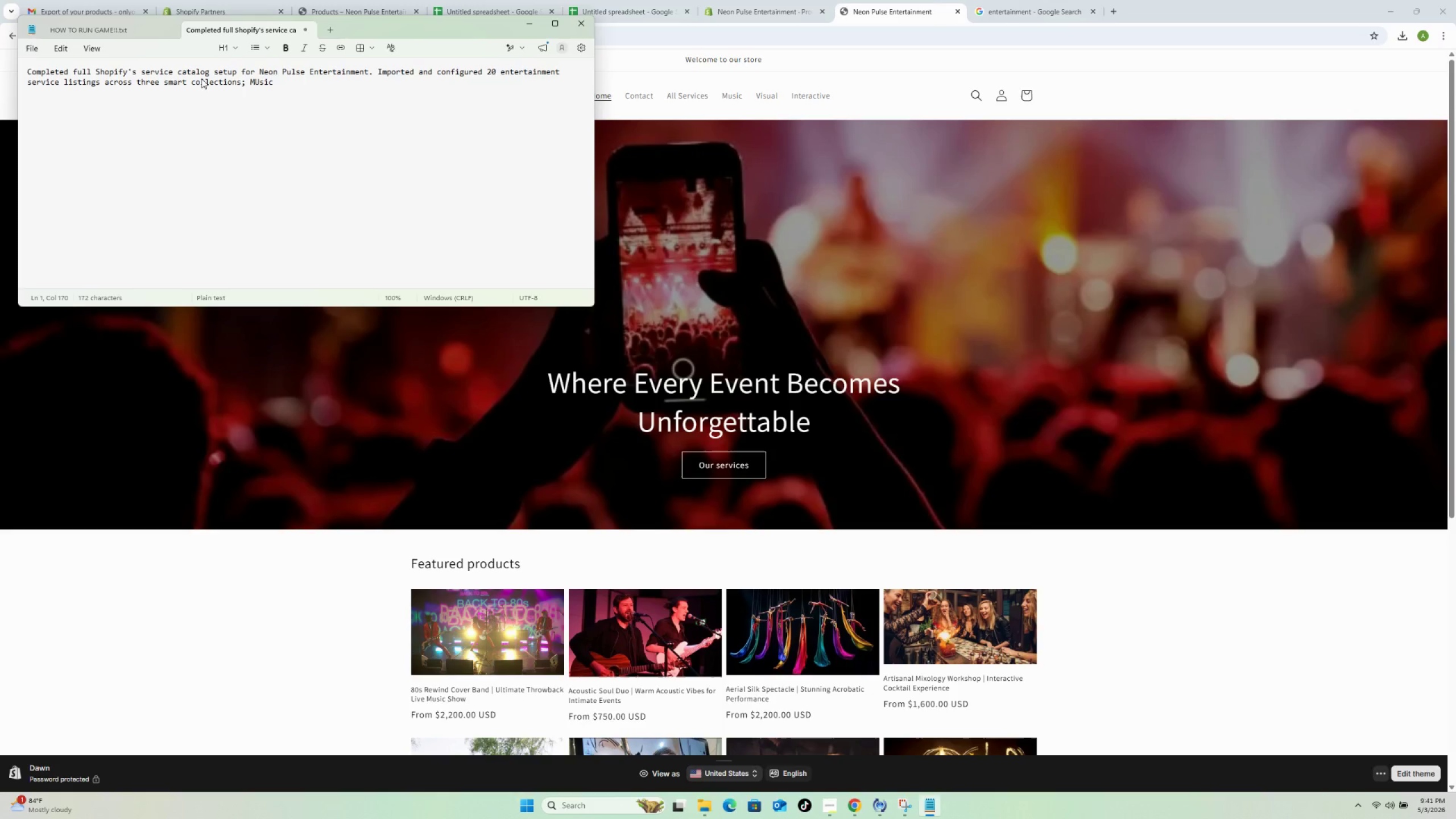 
key(Backspace)
 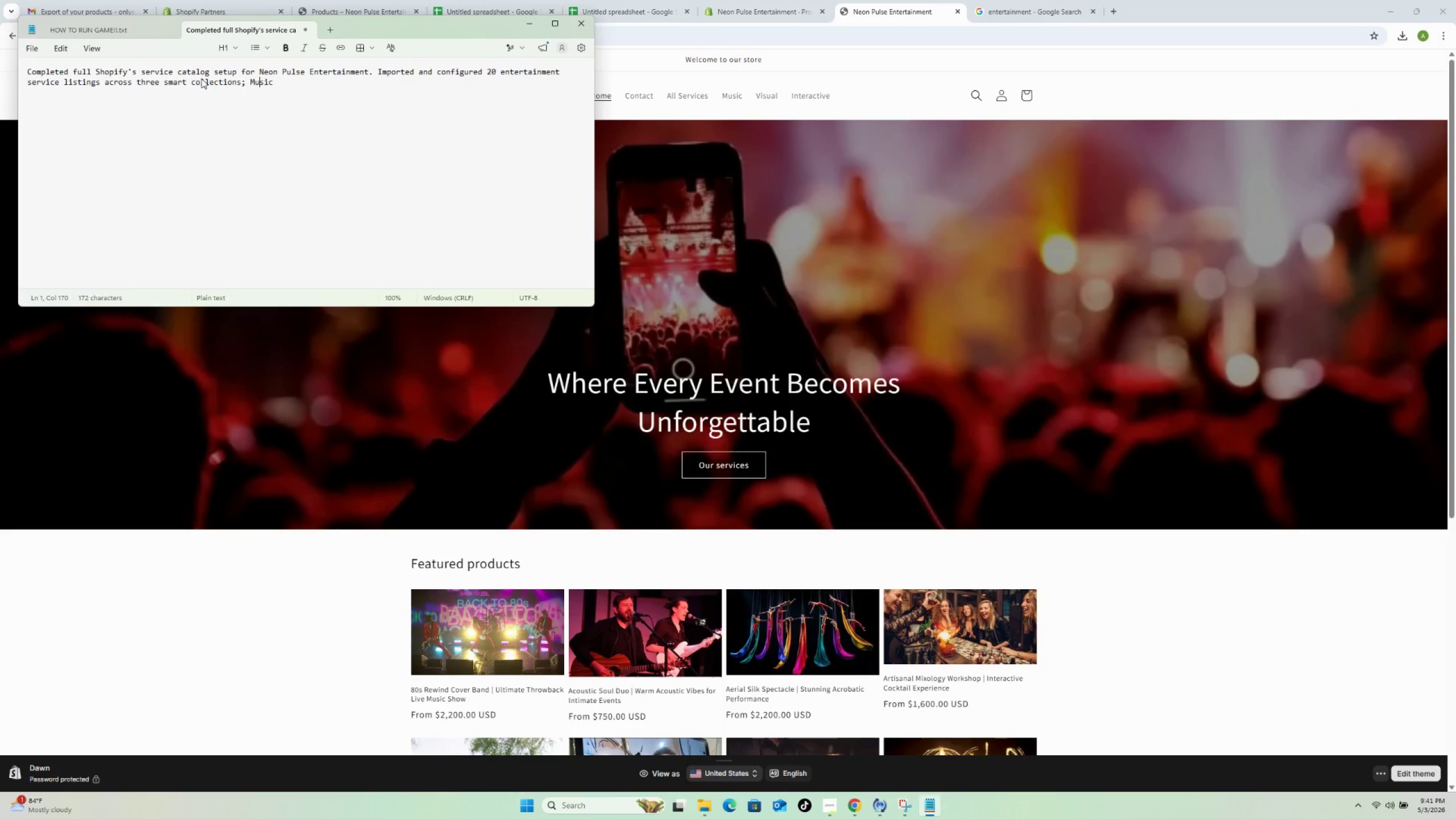 
key(U)
 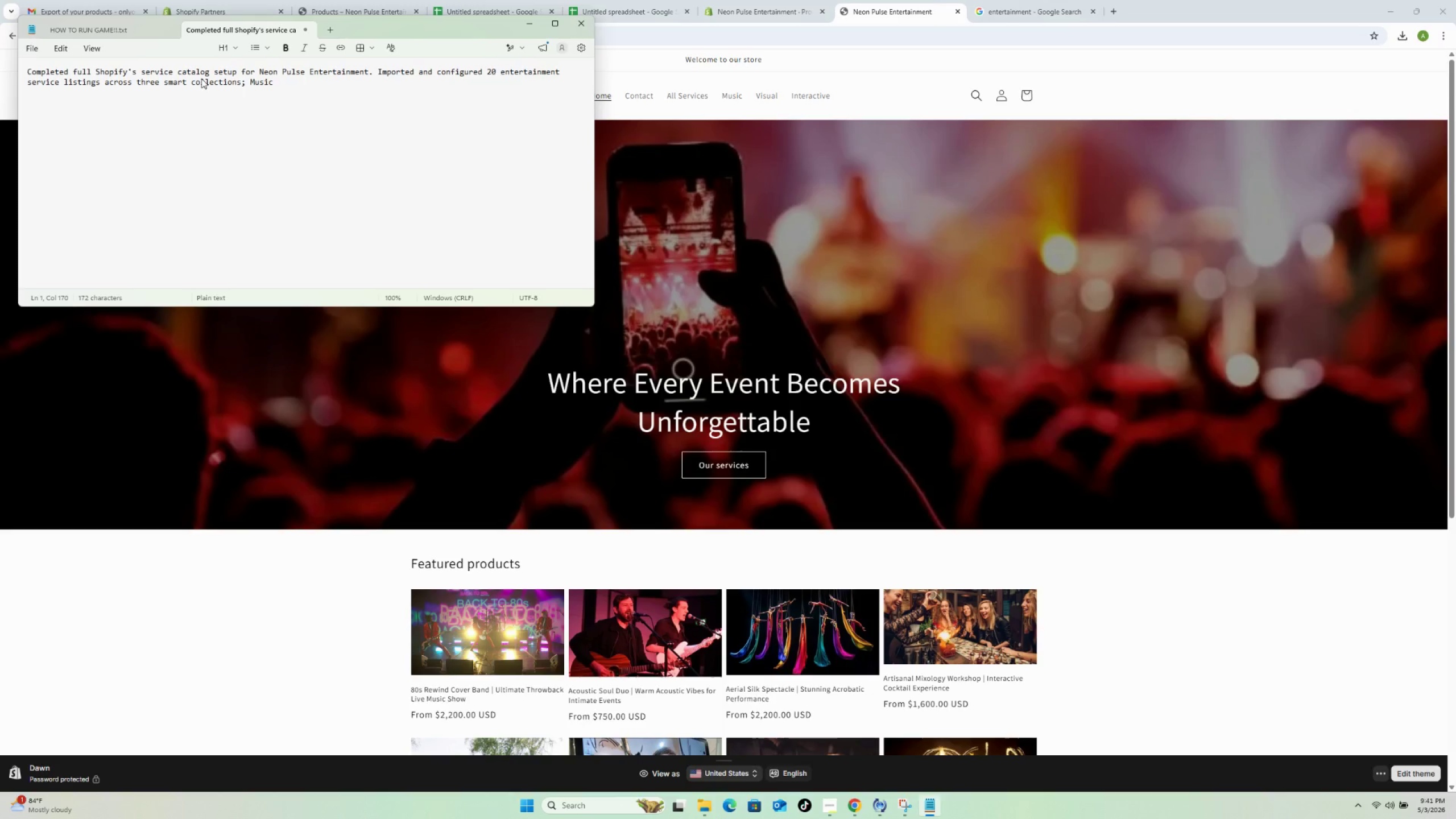 
key(ArrowRight)
 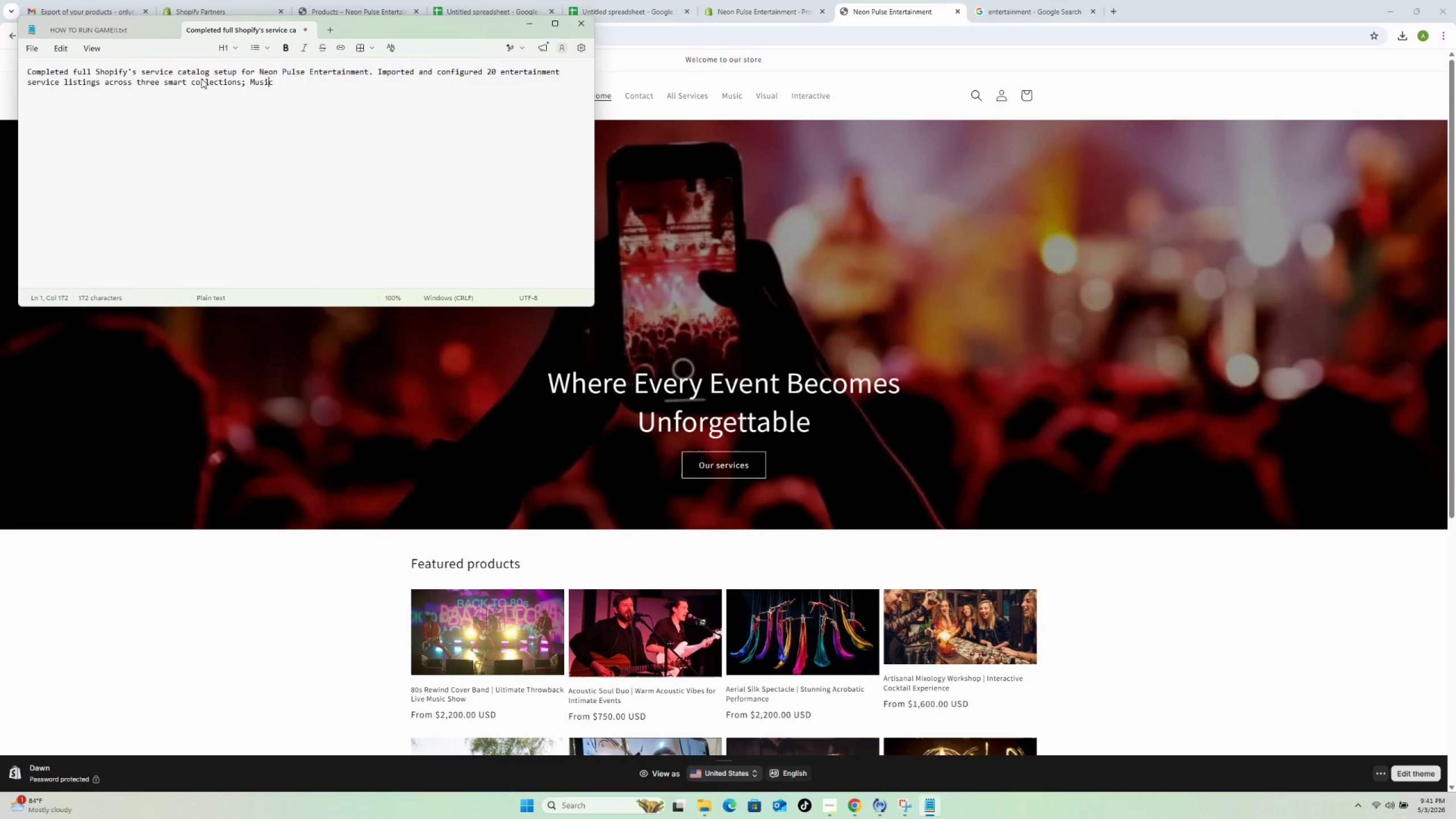 
key(ArrowRight)
 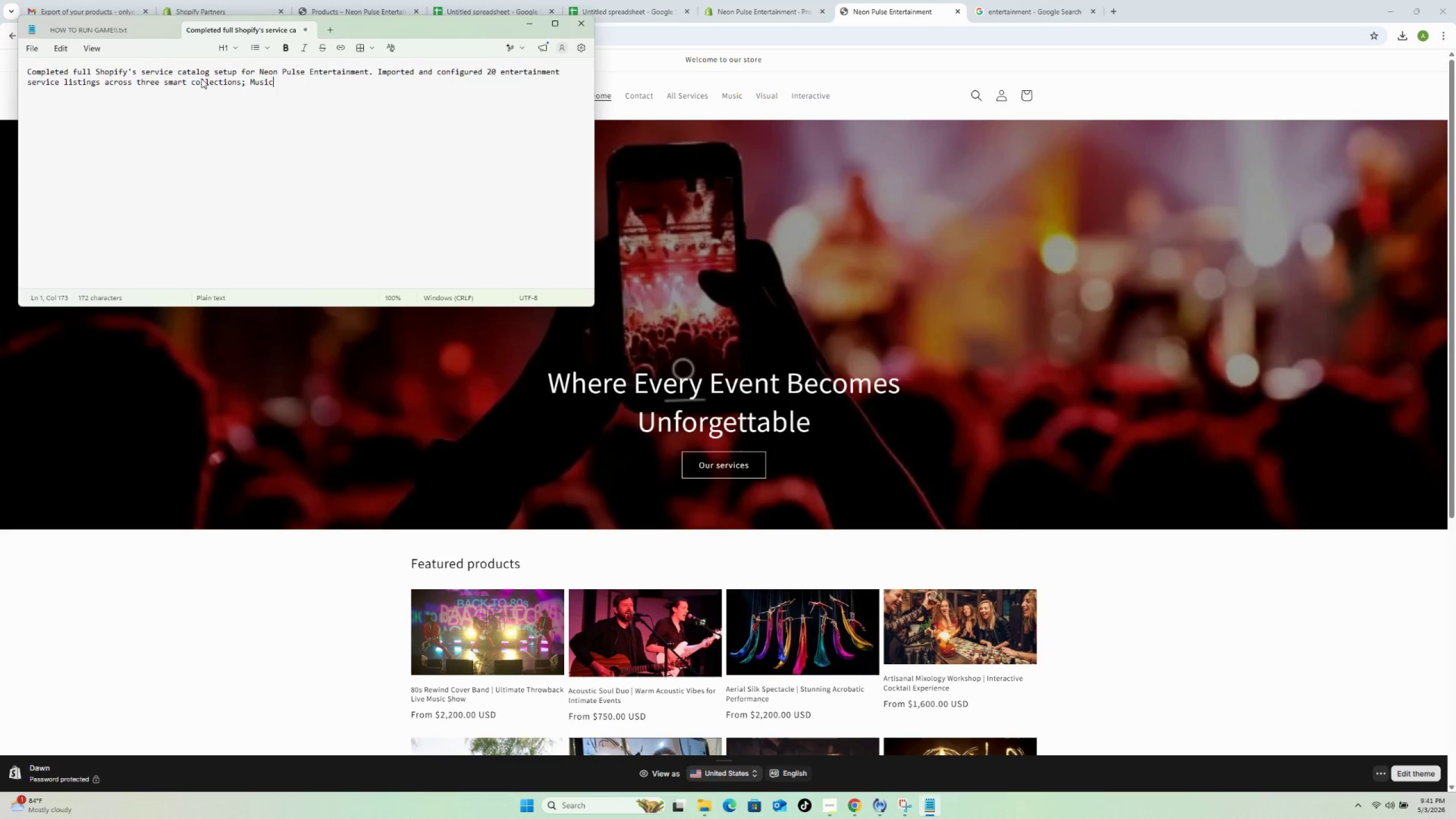 
key(ArrowRight)
 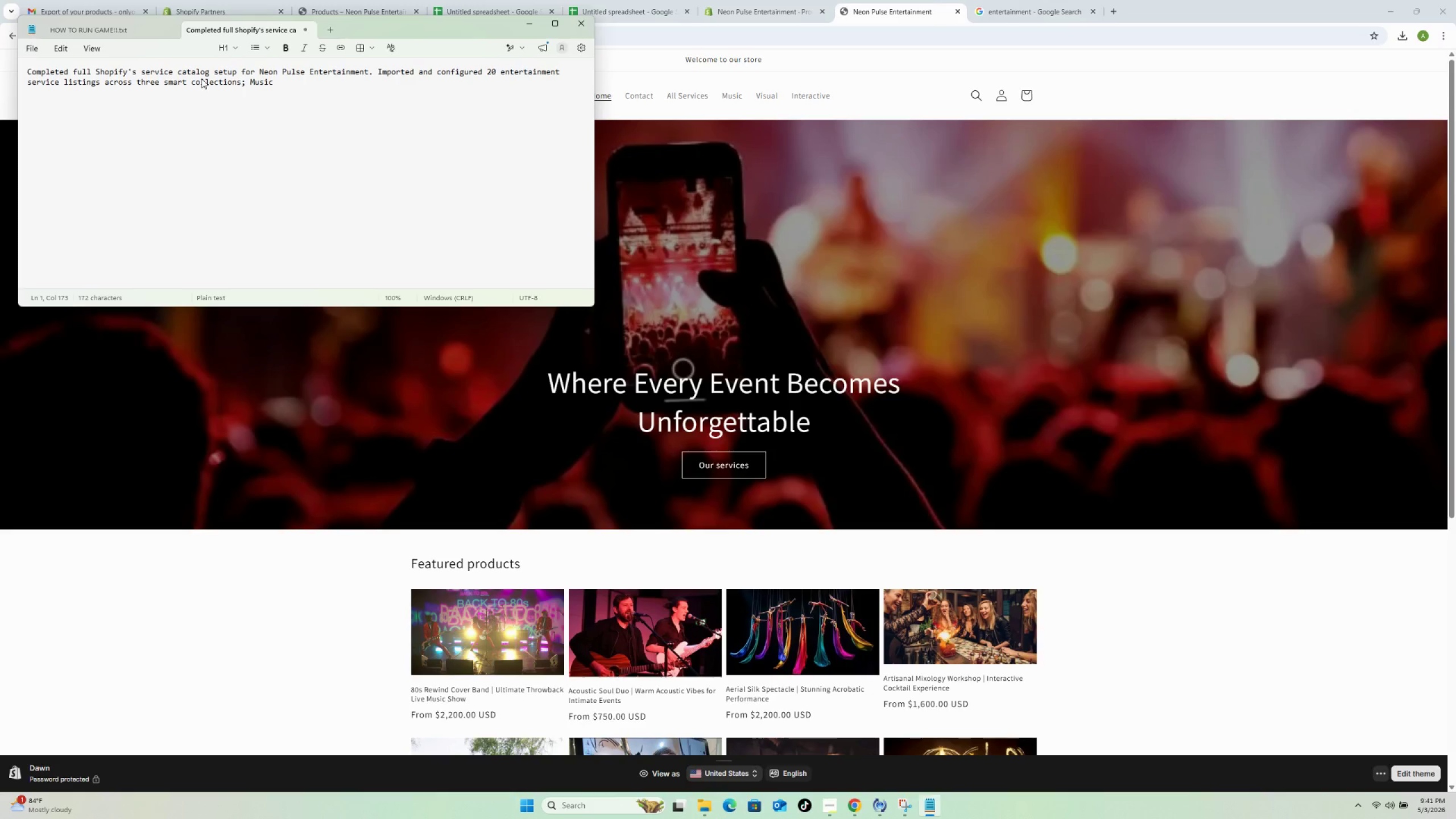 
key(Comma)
 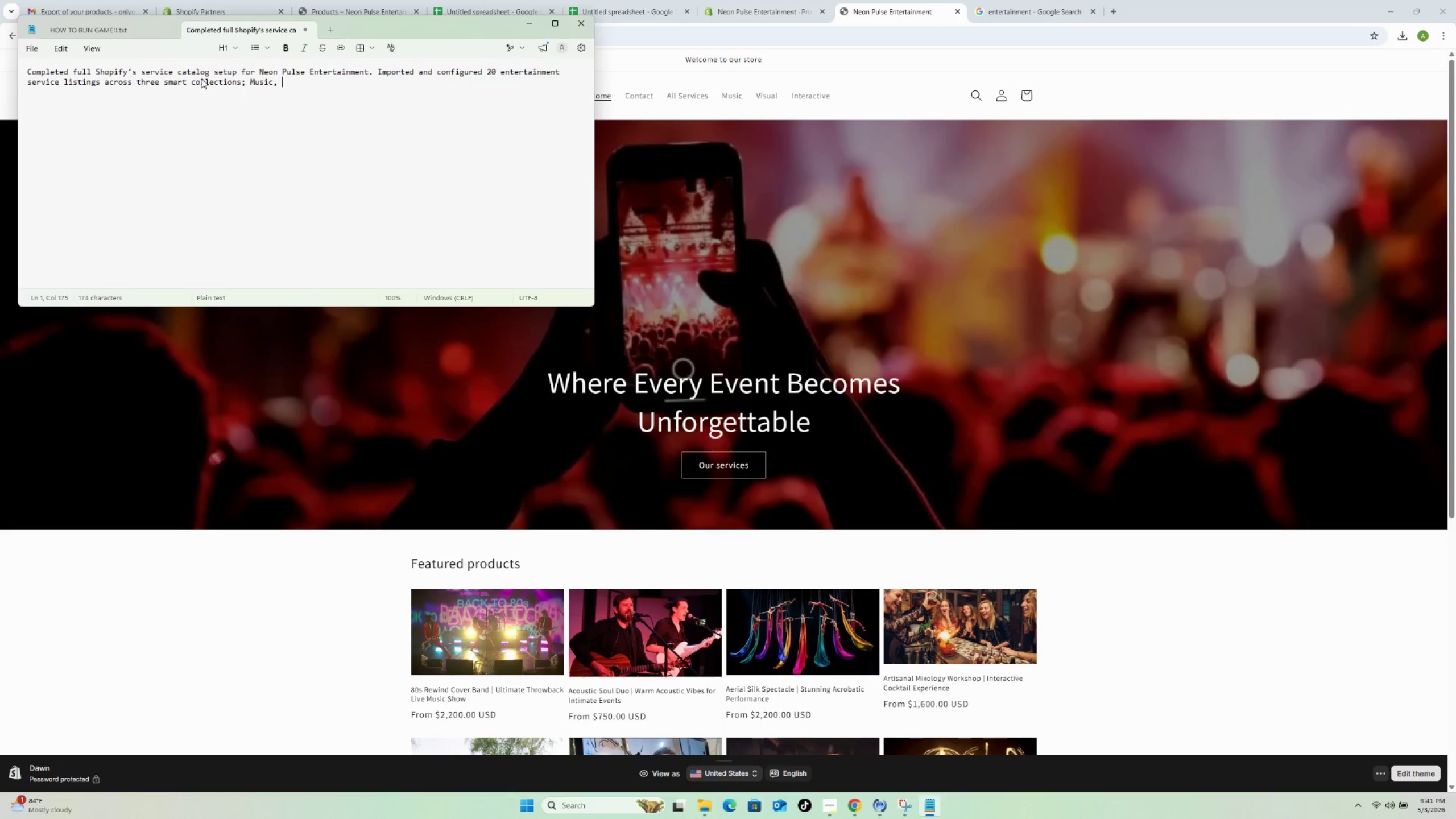 
key(Space)
 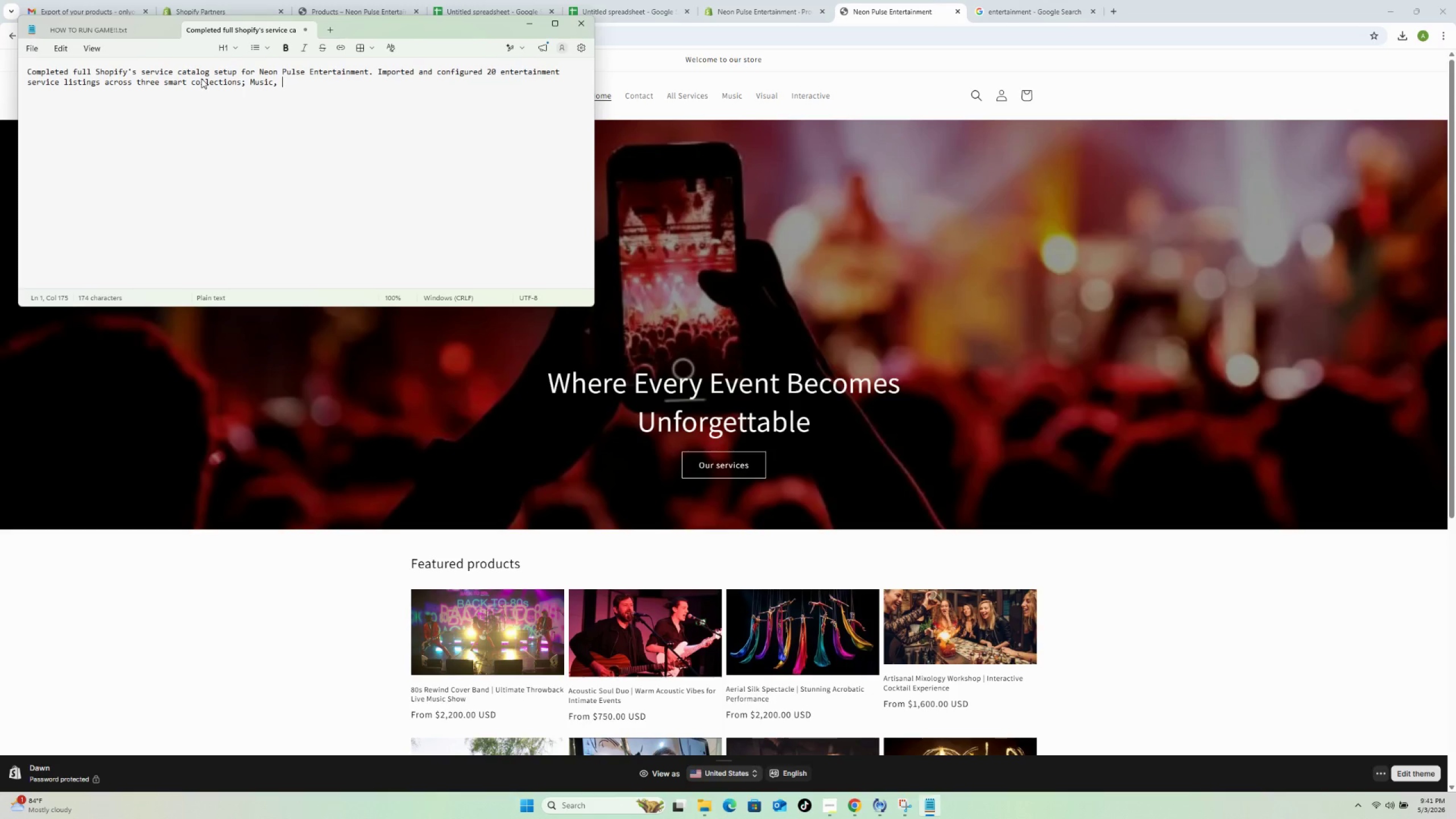 
hold_key(key=ShiftLeft, duration=1.5)
 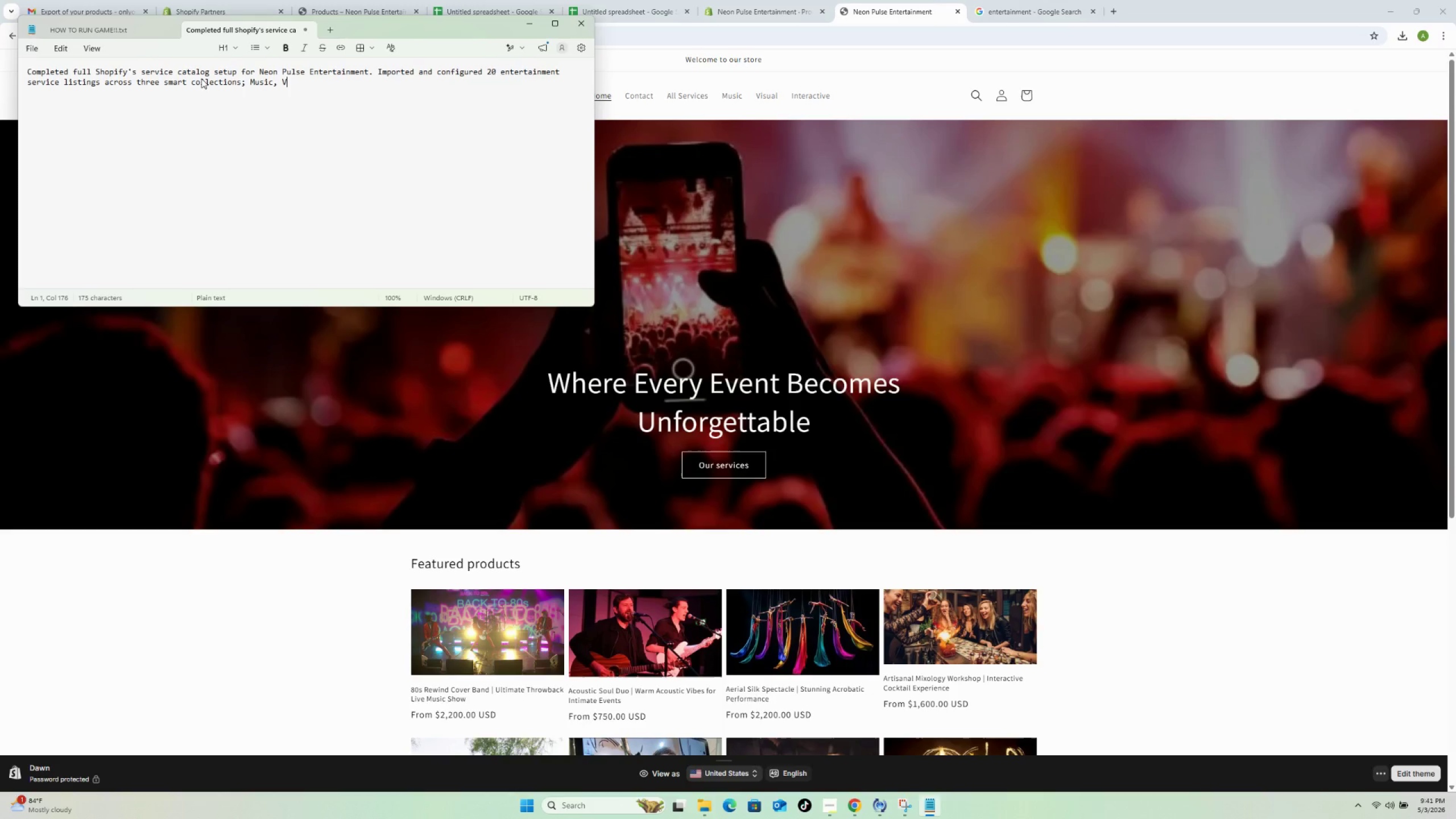 
type(Visual and Interactive Services automaticallyt)
key(Backspace)
type( populated via Shoip)
key(Backspace)
key(Backspace)
key(Backspace)
type(opify's tag-based automation. An all services collection was also created for full catalog browsing)
 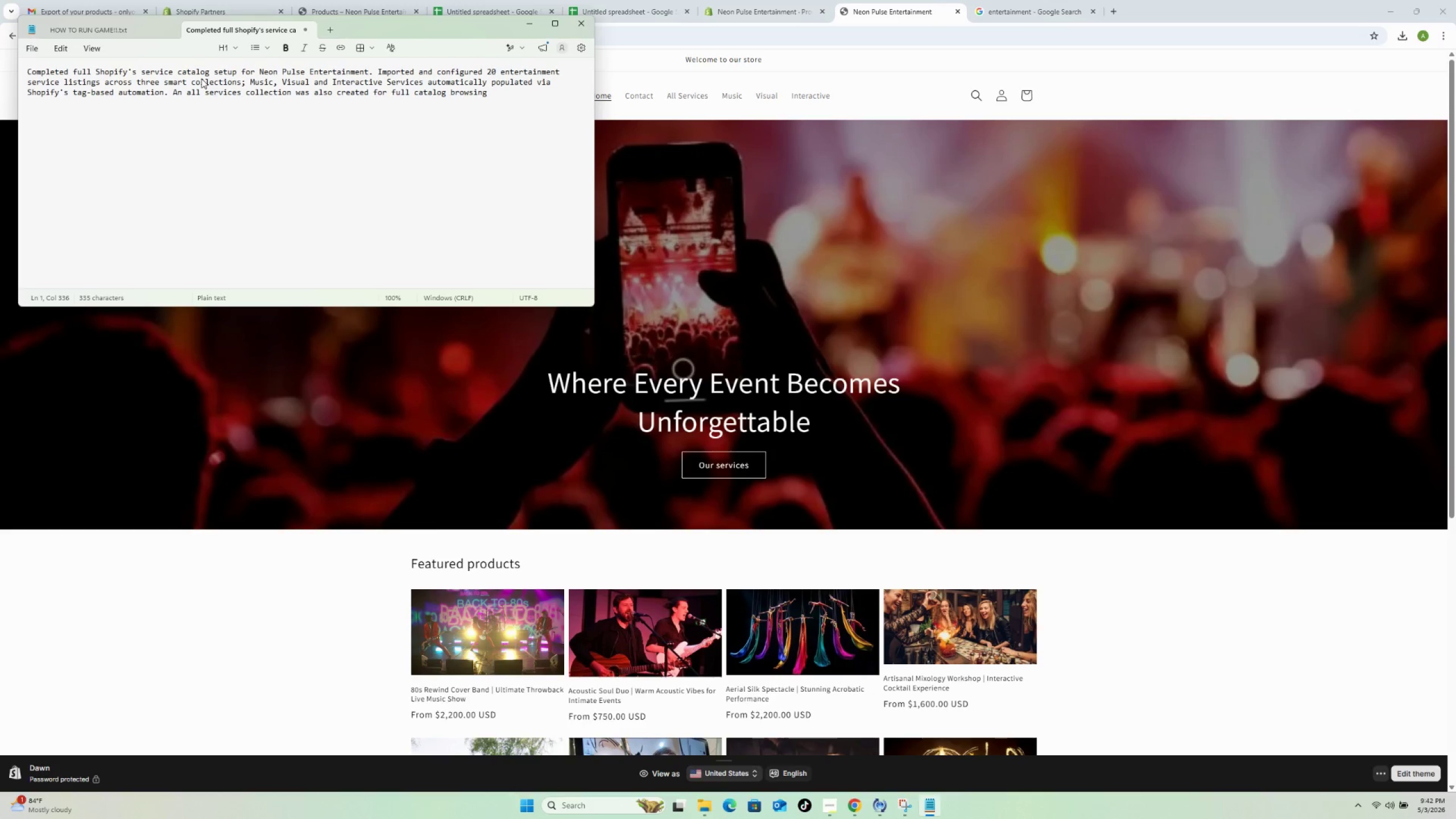 
key(Enter)
 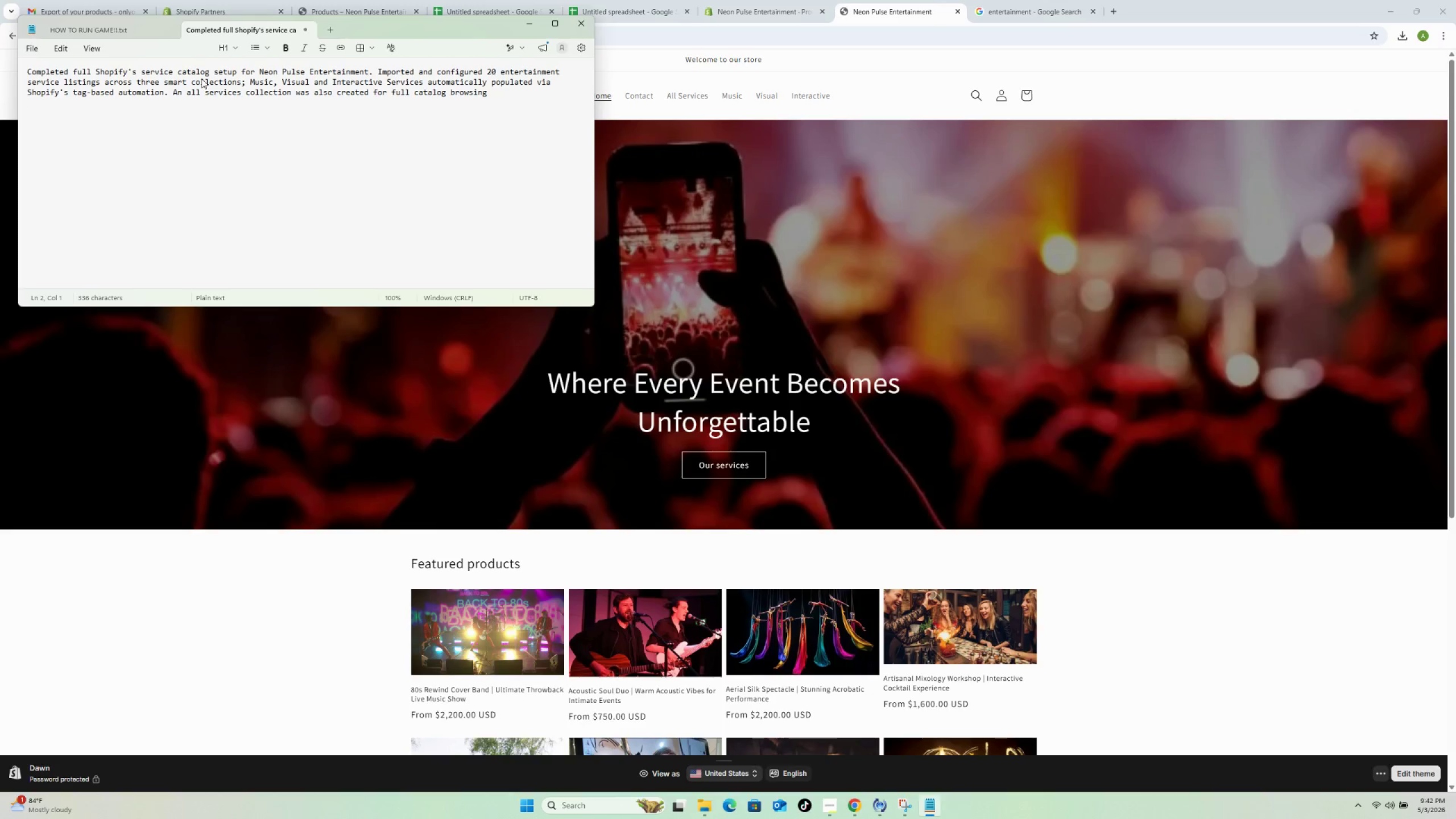 
type(Each product includes two variant options: Performance Duration ())
 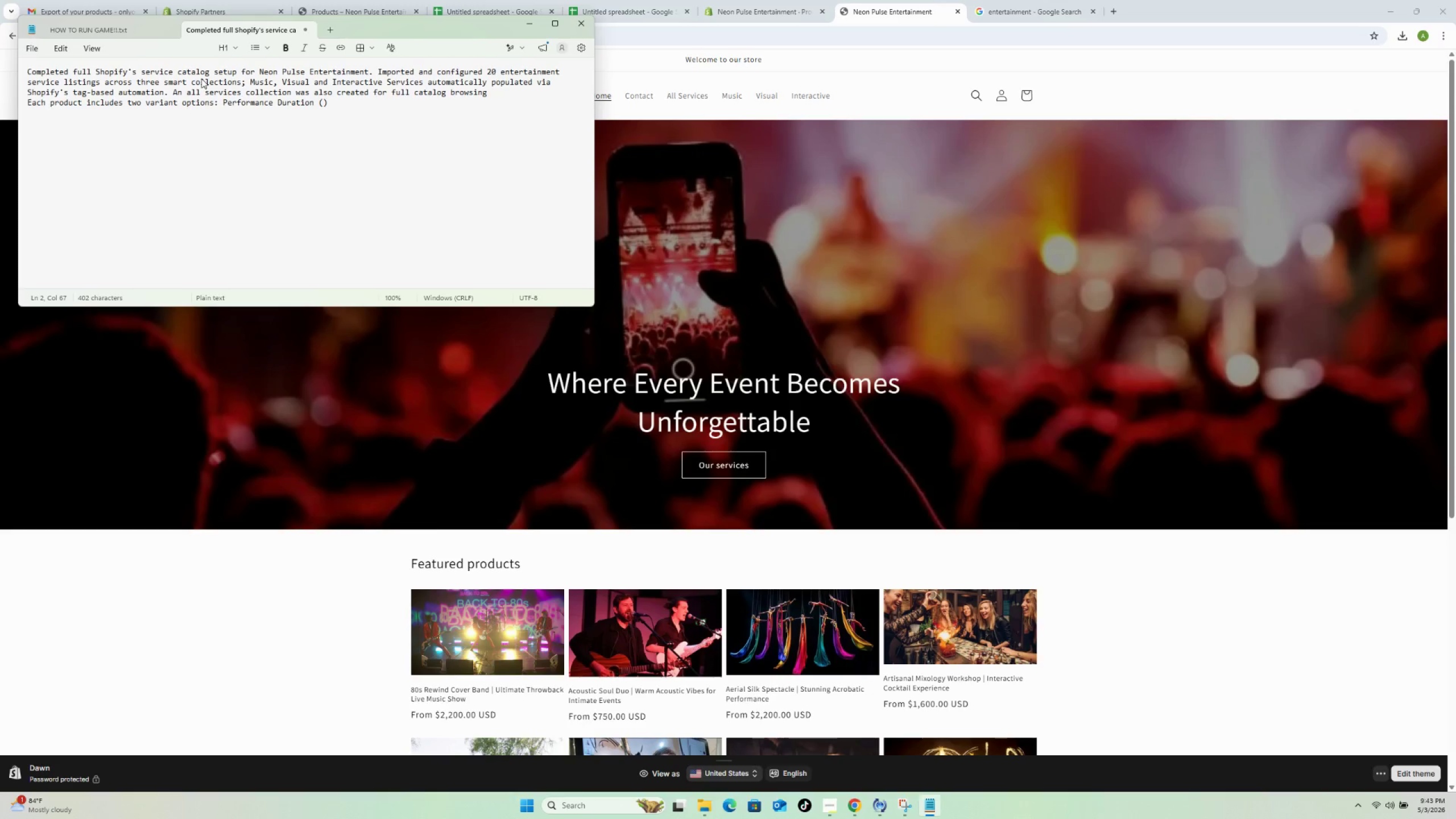 
key(ArrowLeft)
 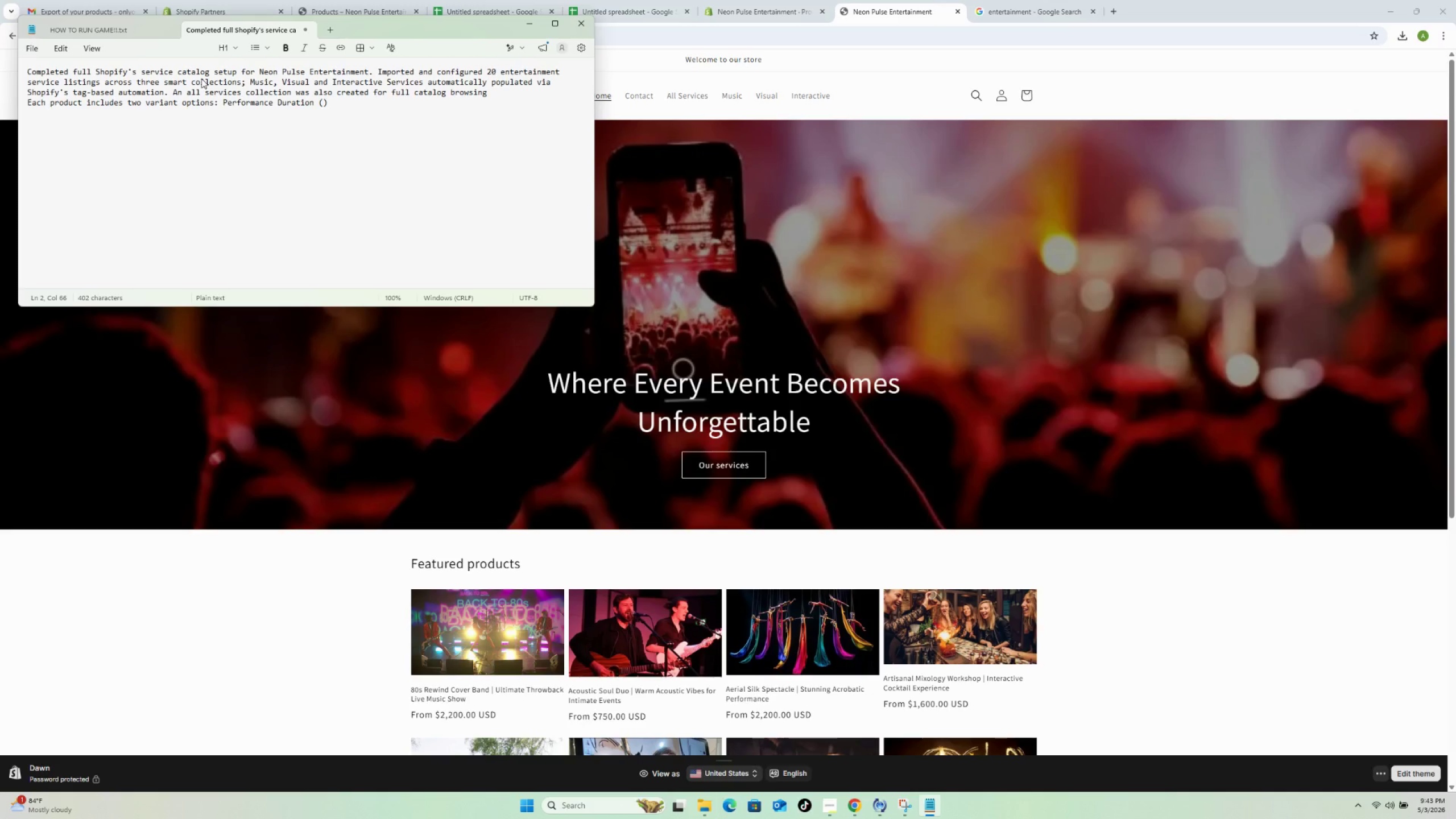 
type(2 Hours,4Hours )
key(Backspace)
type(, Full day)
 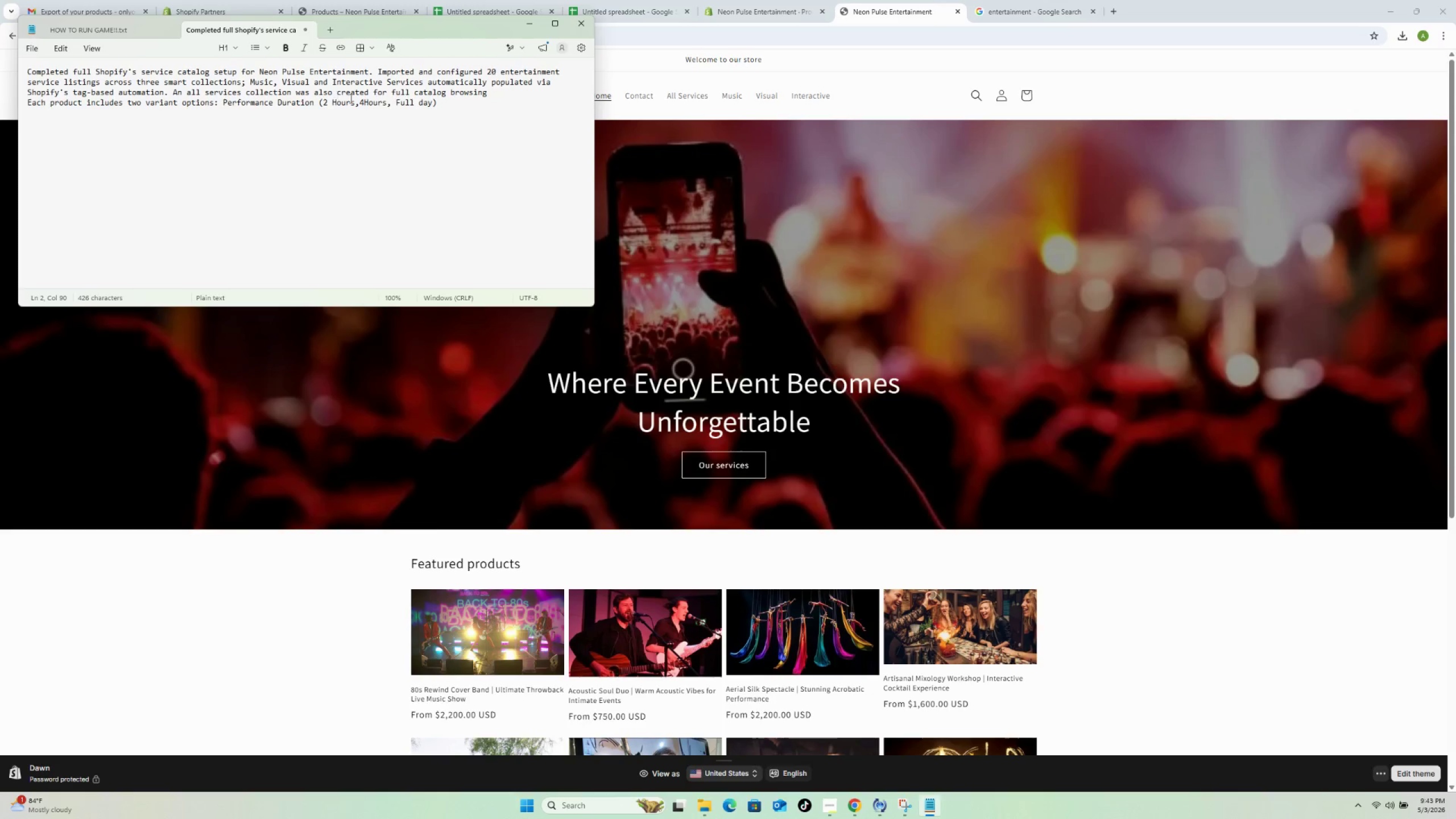 
left_click([365, 100])
 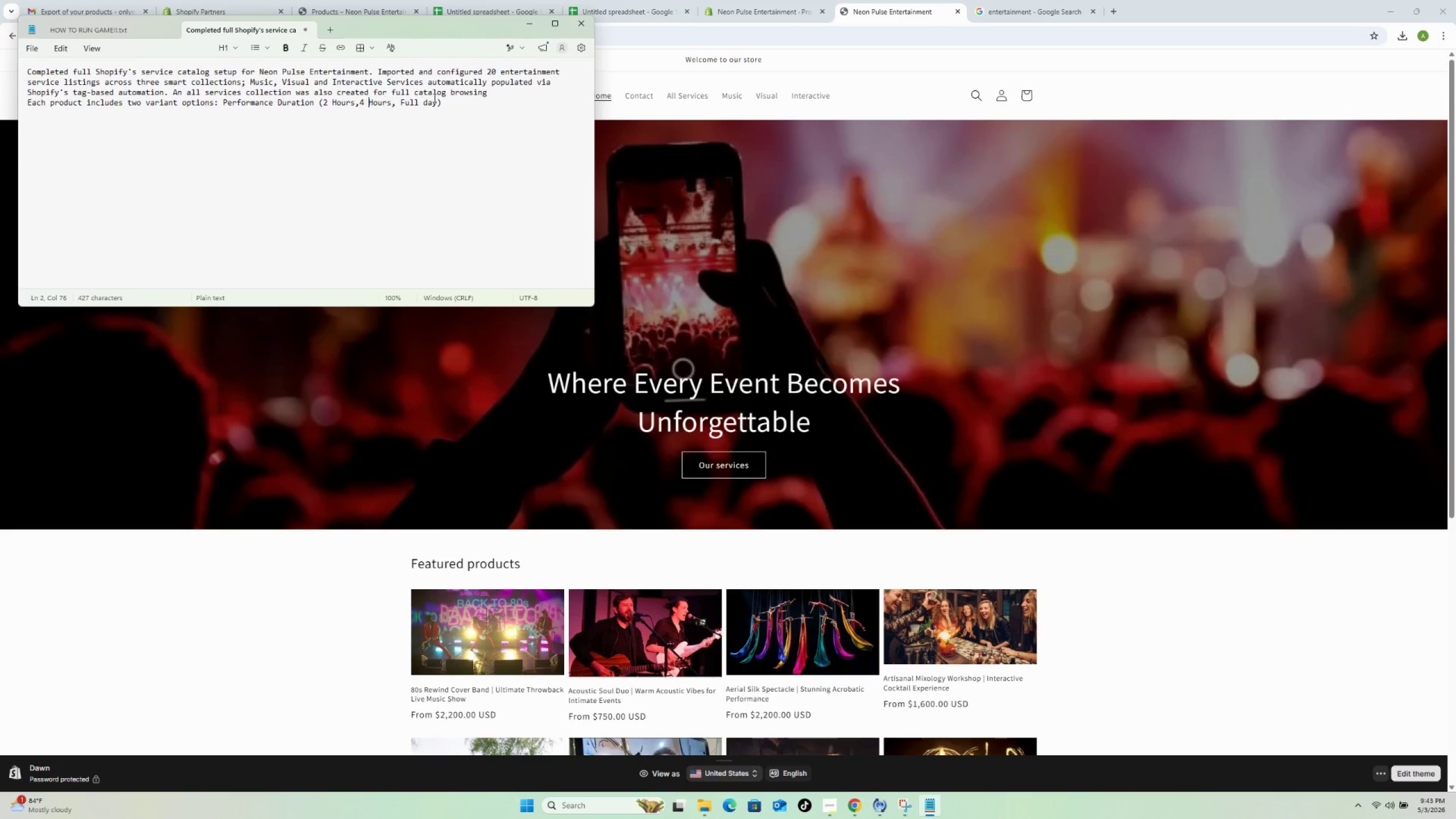 
key(Space)
 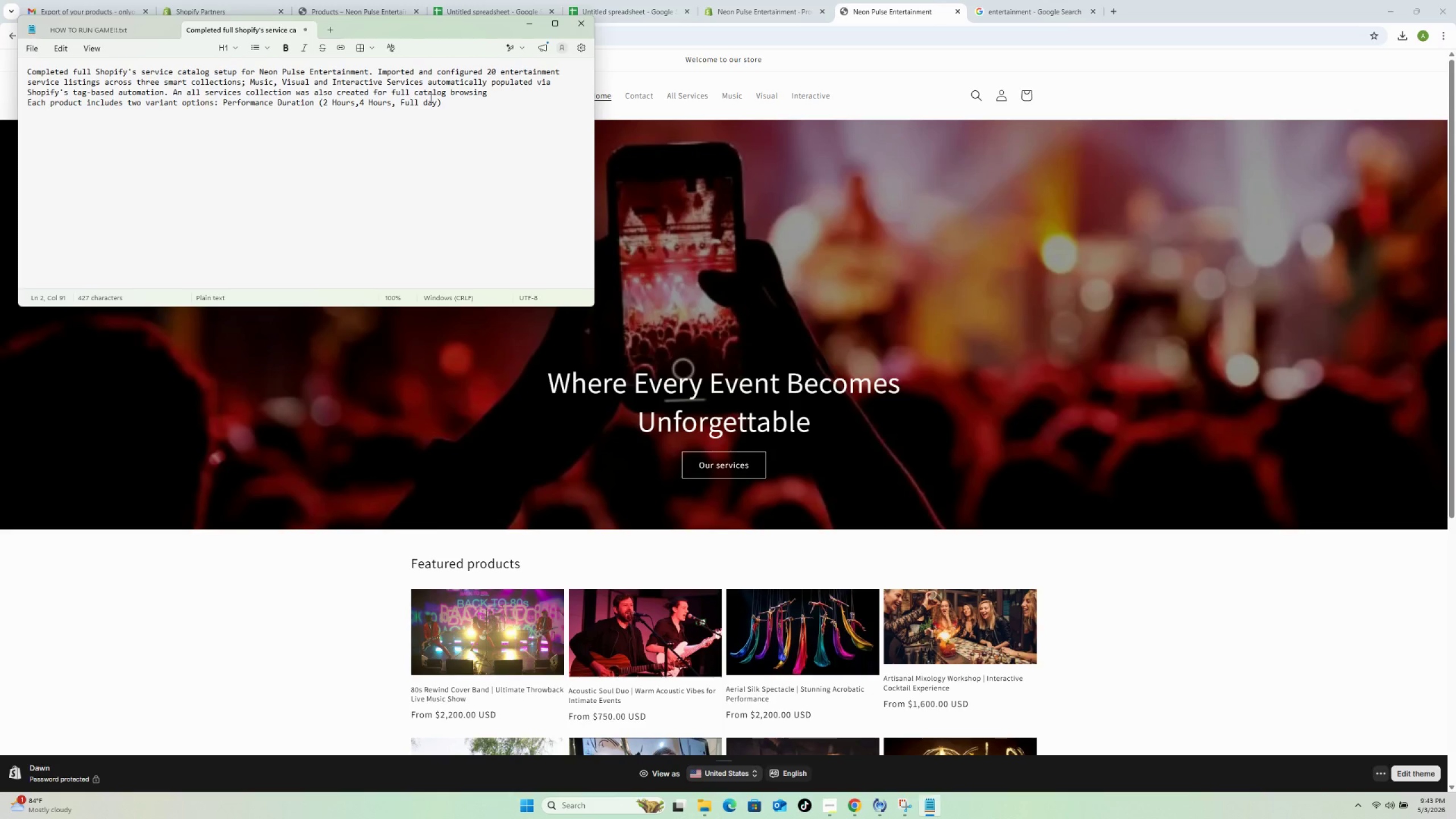 
key(ArrowRight)
 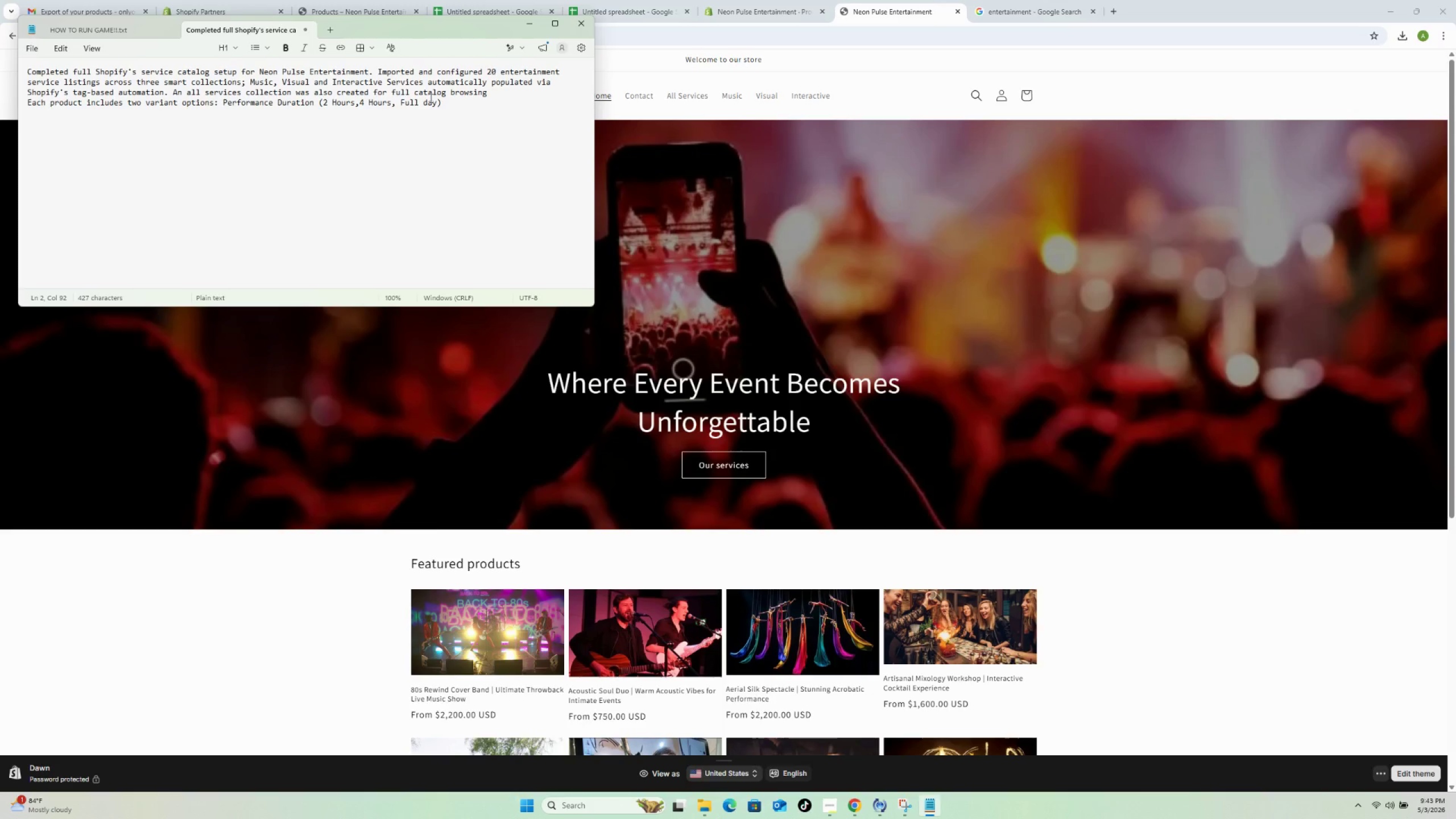 
type( and A)
key(Backspace)
type(Sevice )
key(Backspace)
key(Backspace)
key(Backspace)
key(Backspace)
key(Backspace)
type(rvice Tier ())
 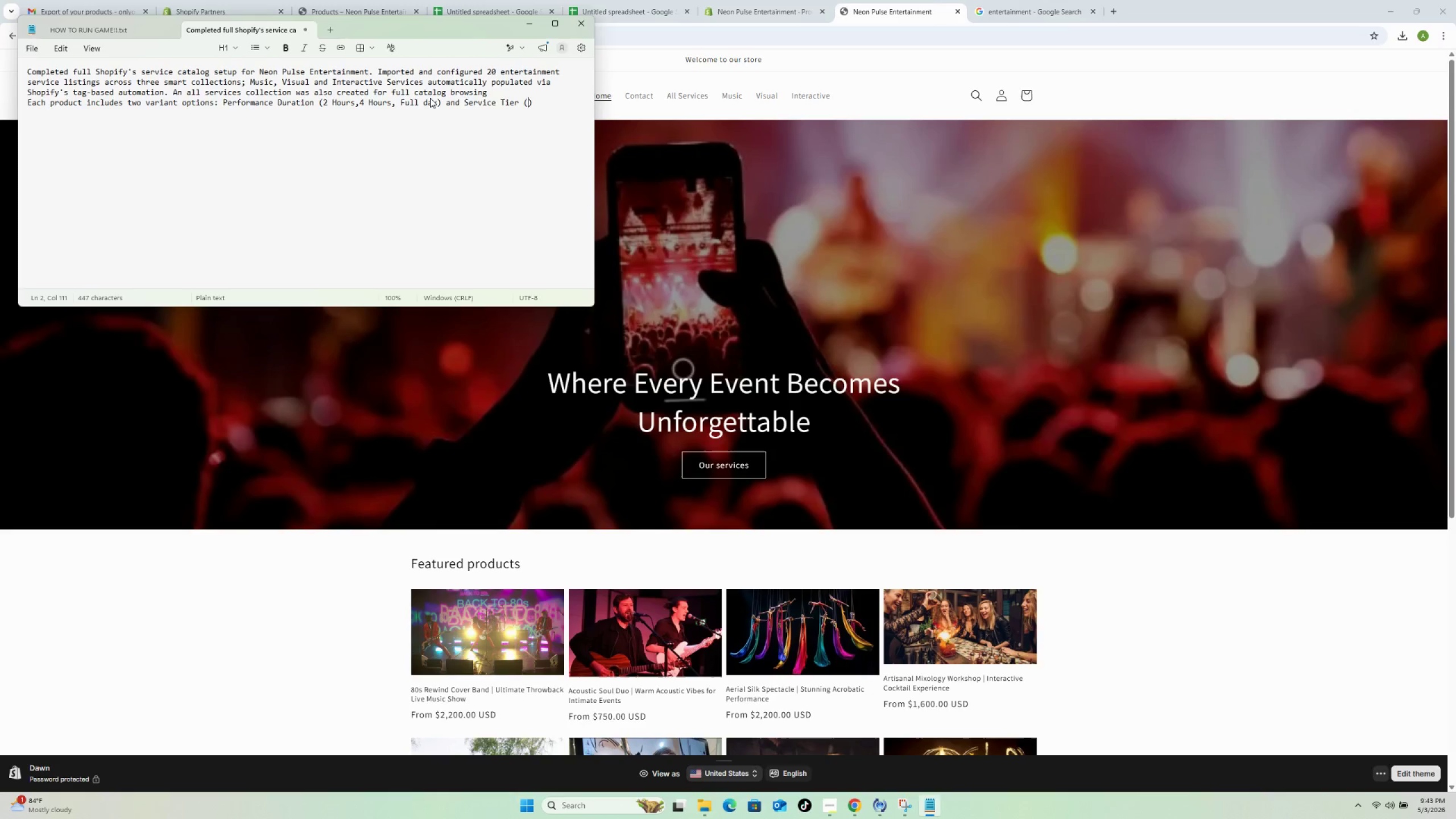 
key(ArrowLeft)
 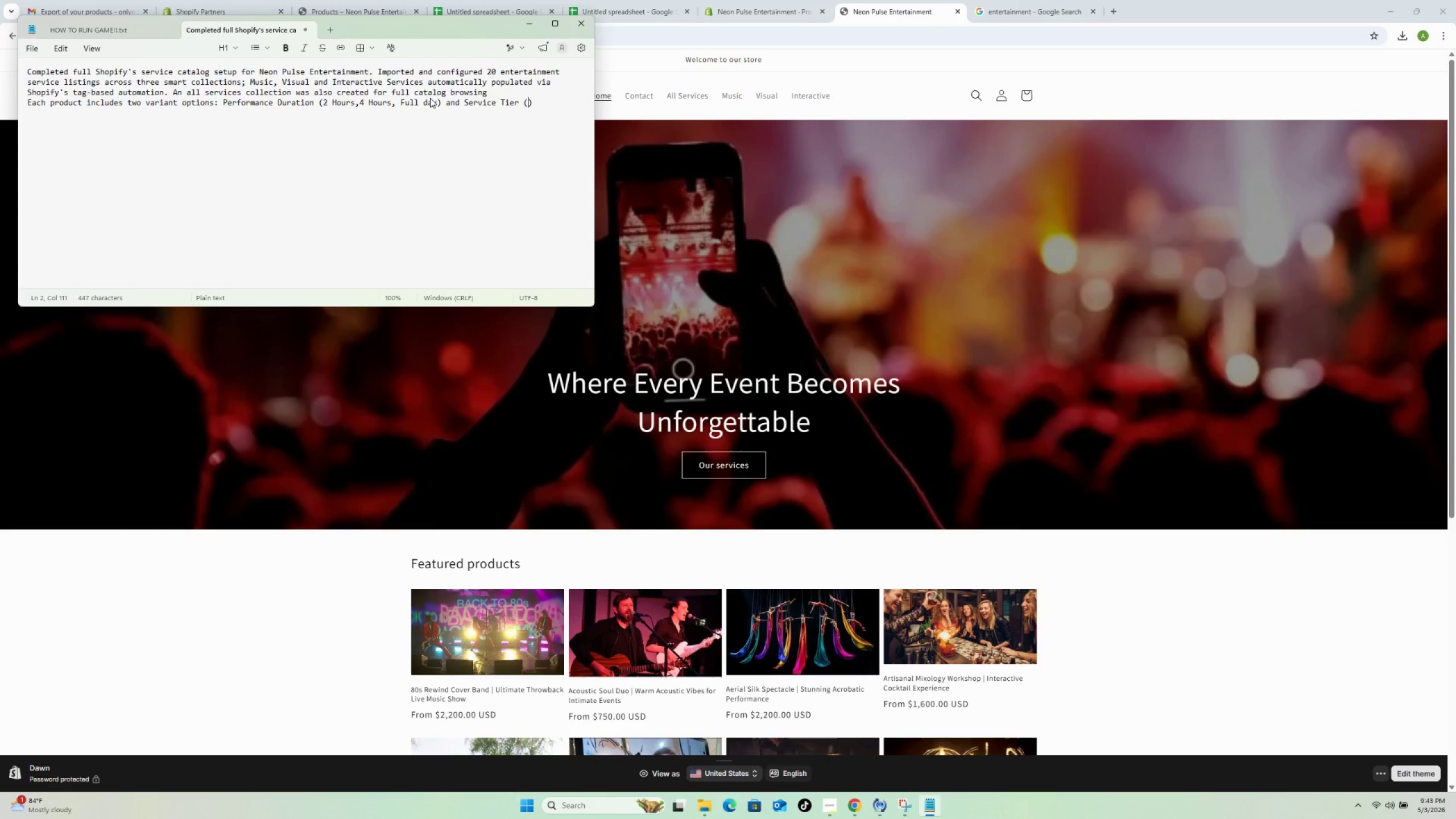 
type(Standard vs Premium Equipment)
 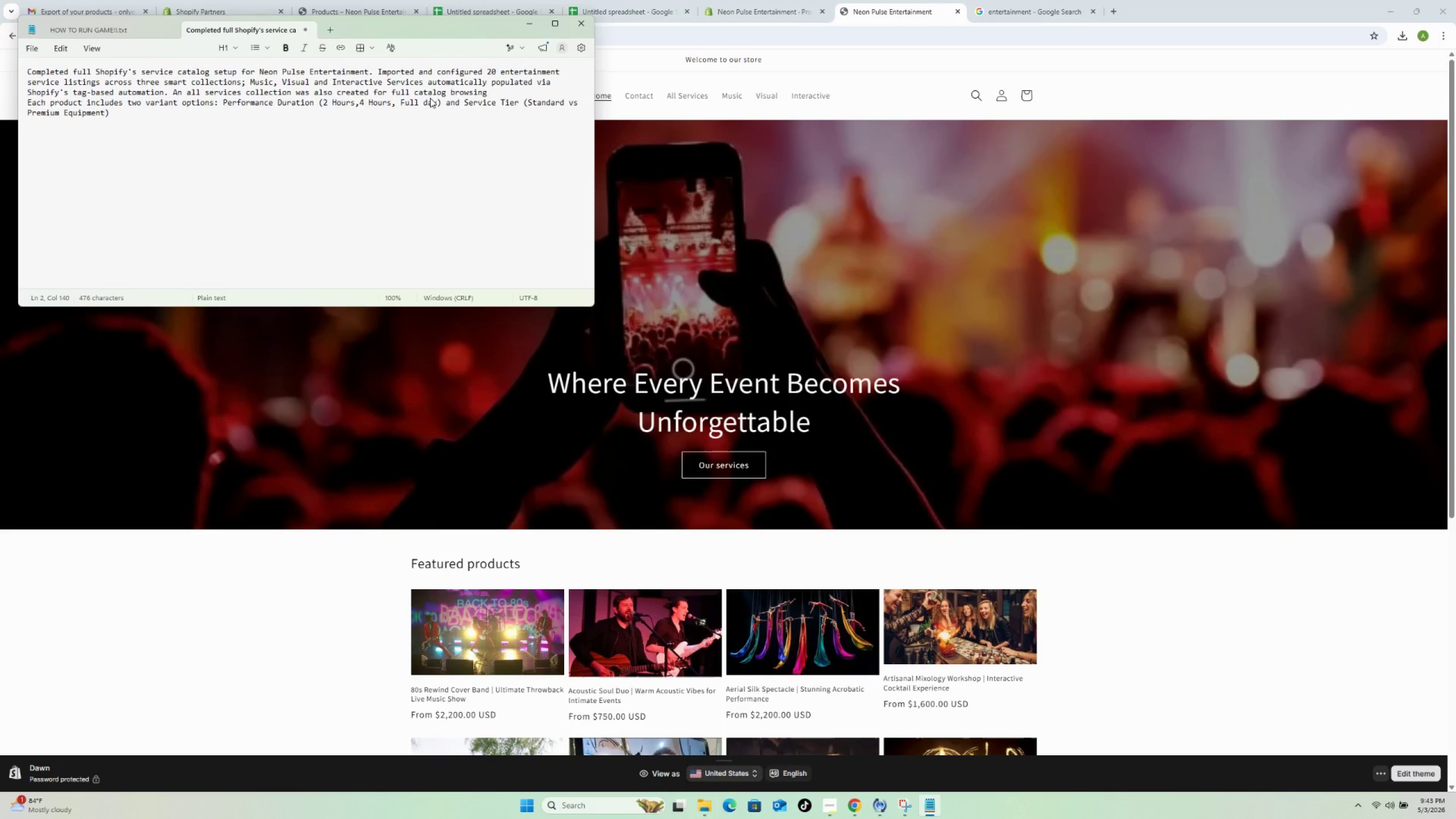 
key(ArrowDown)
 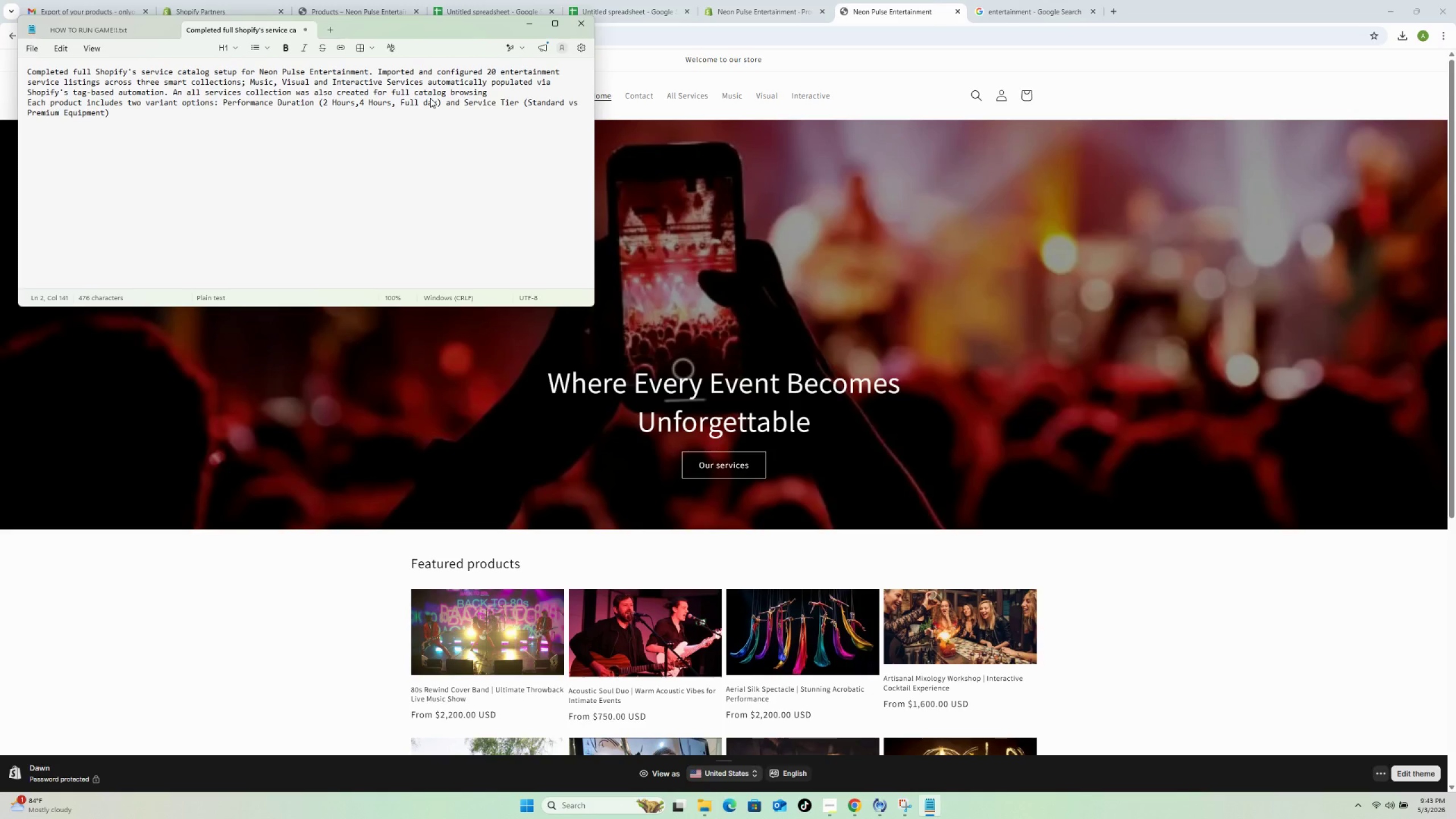 
type(, with logical price c)
key(Backspace)
type(scaling across all 6 variant combinations. Descriptions are benefit-driven with two distinct sections)
 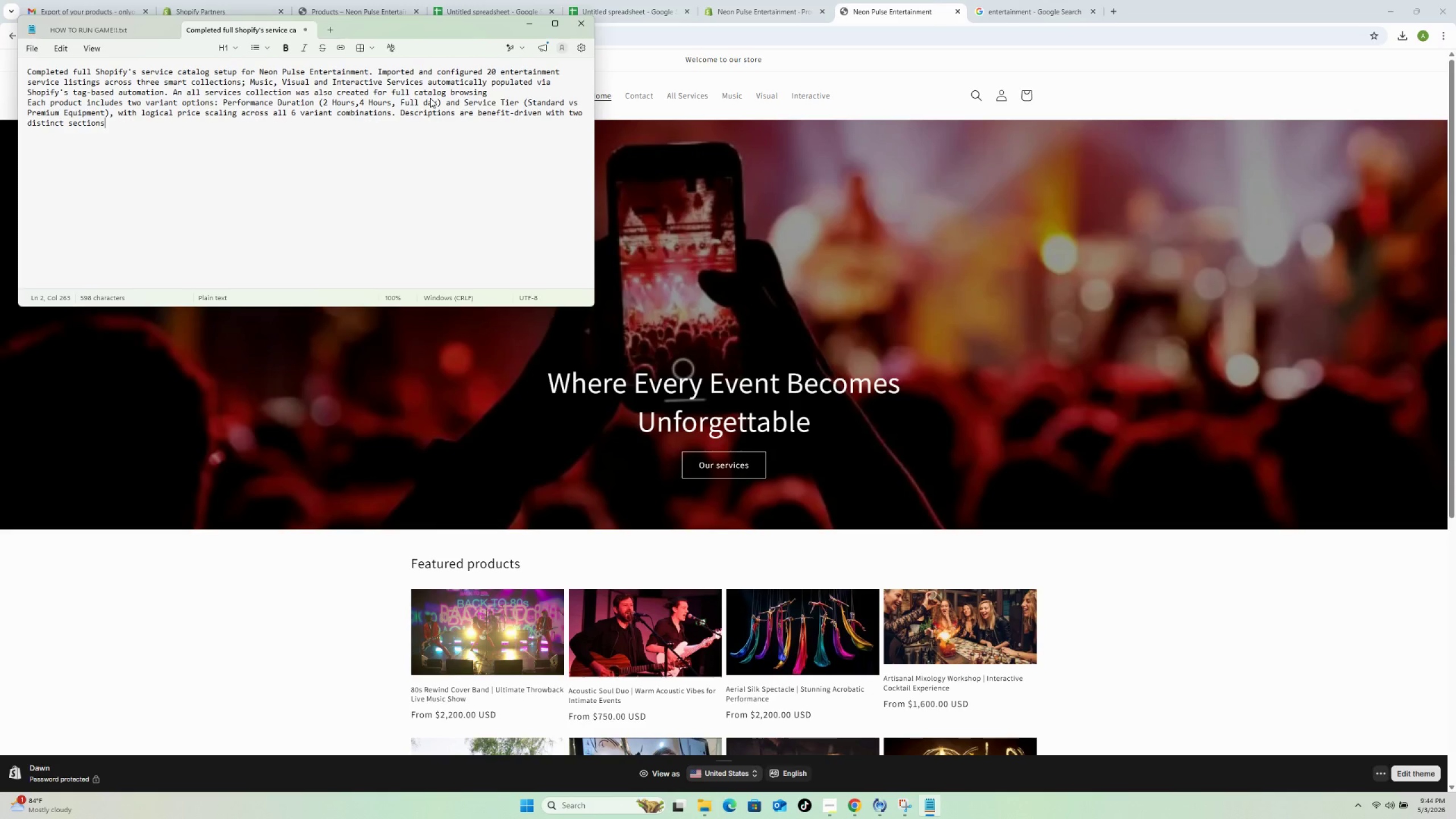 
wait(7.45)
 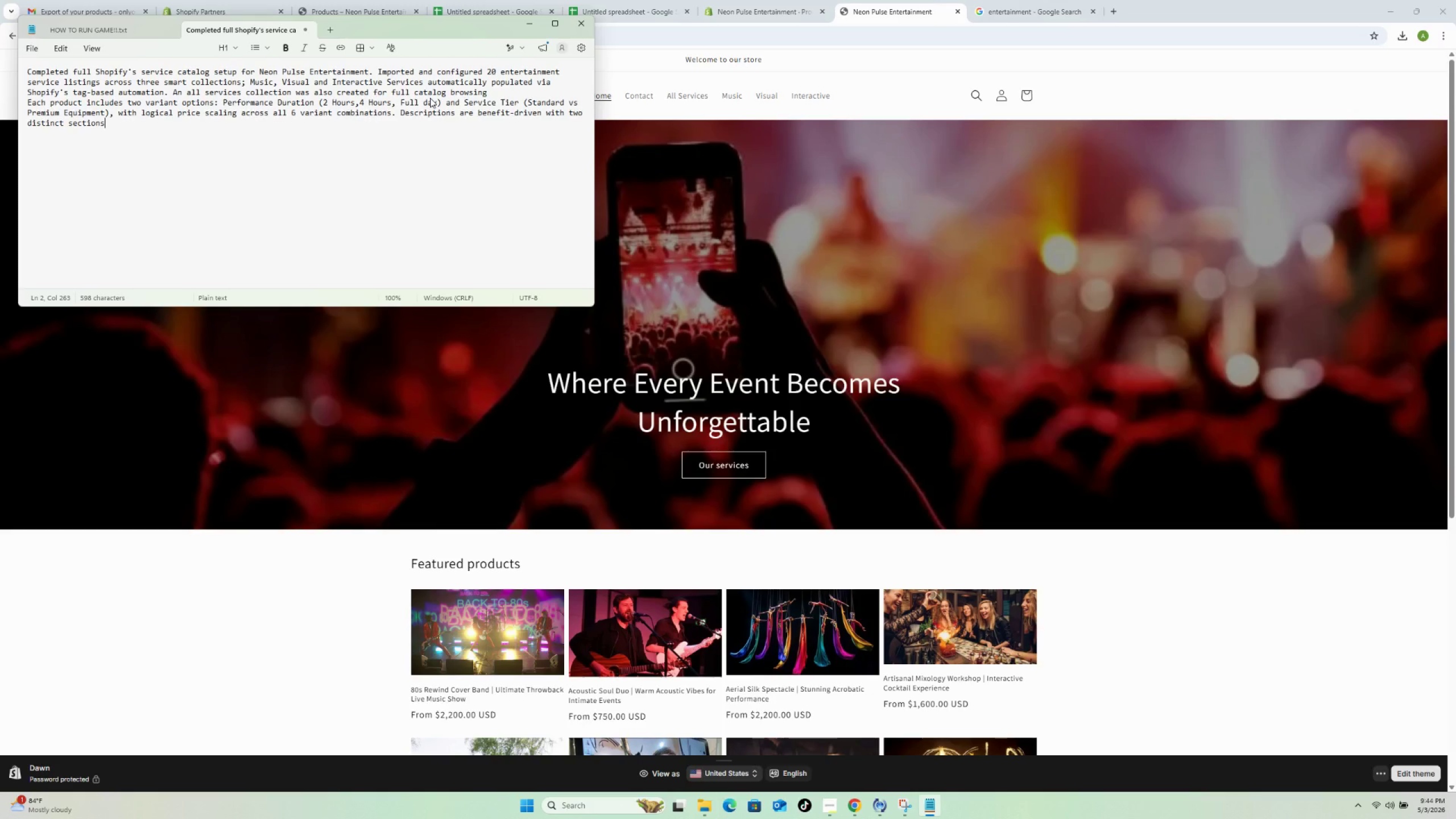 
type(, showing whats included and Technical requirements, covering stage size, pio)
key(Backspace)
type(wer needs, e)
key(Backspace)
type(setup time, and pef)
key(Backspace)
type(rformer level.)
 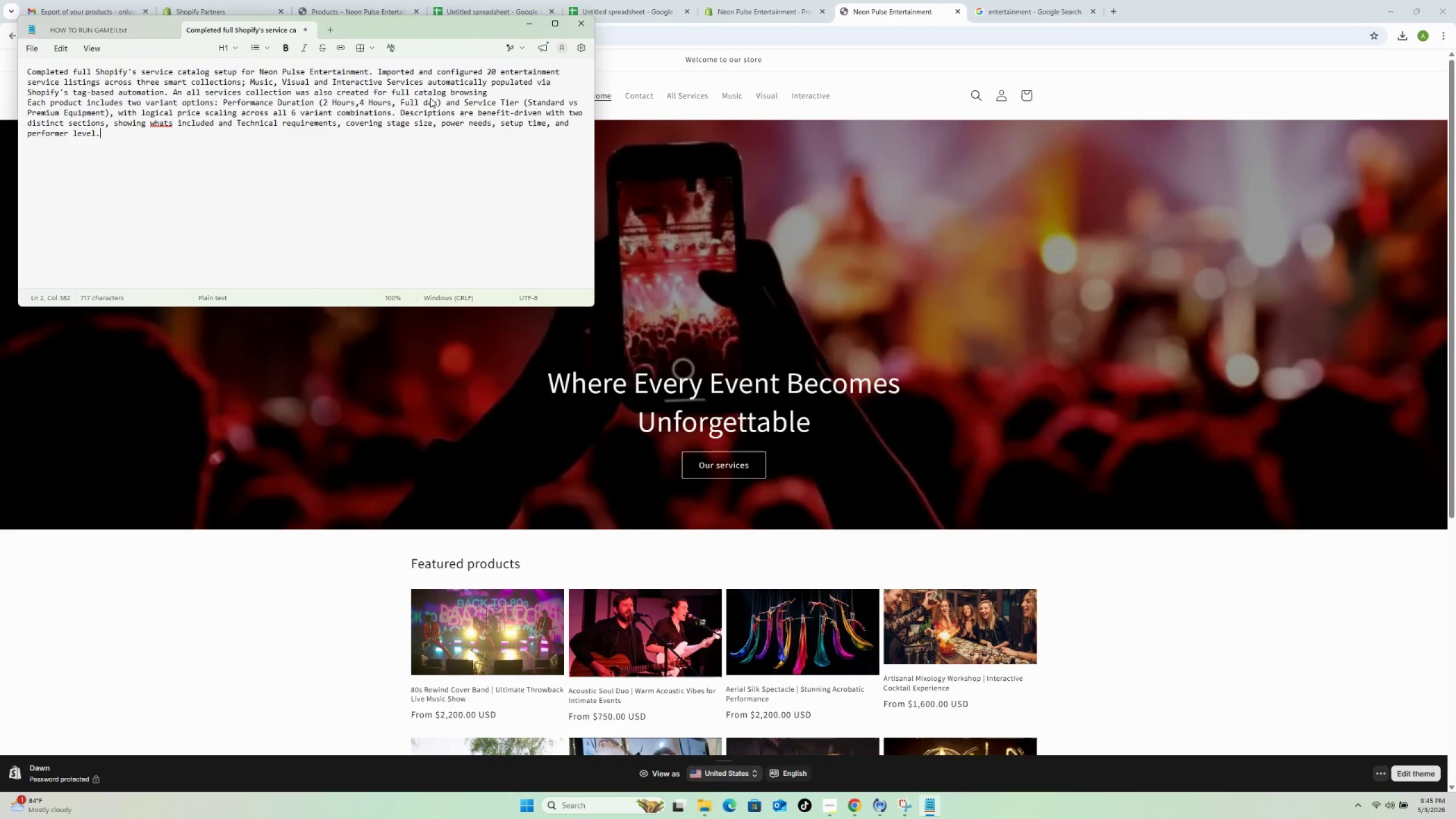 
key(Shift+Enter)
 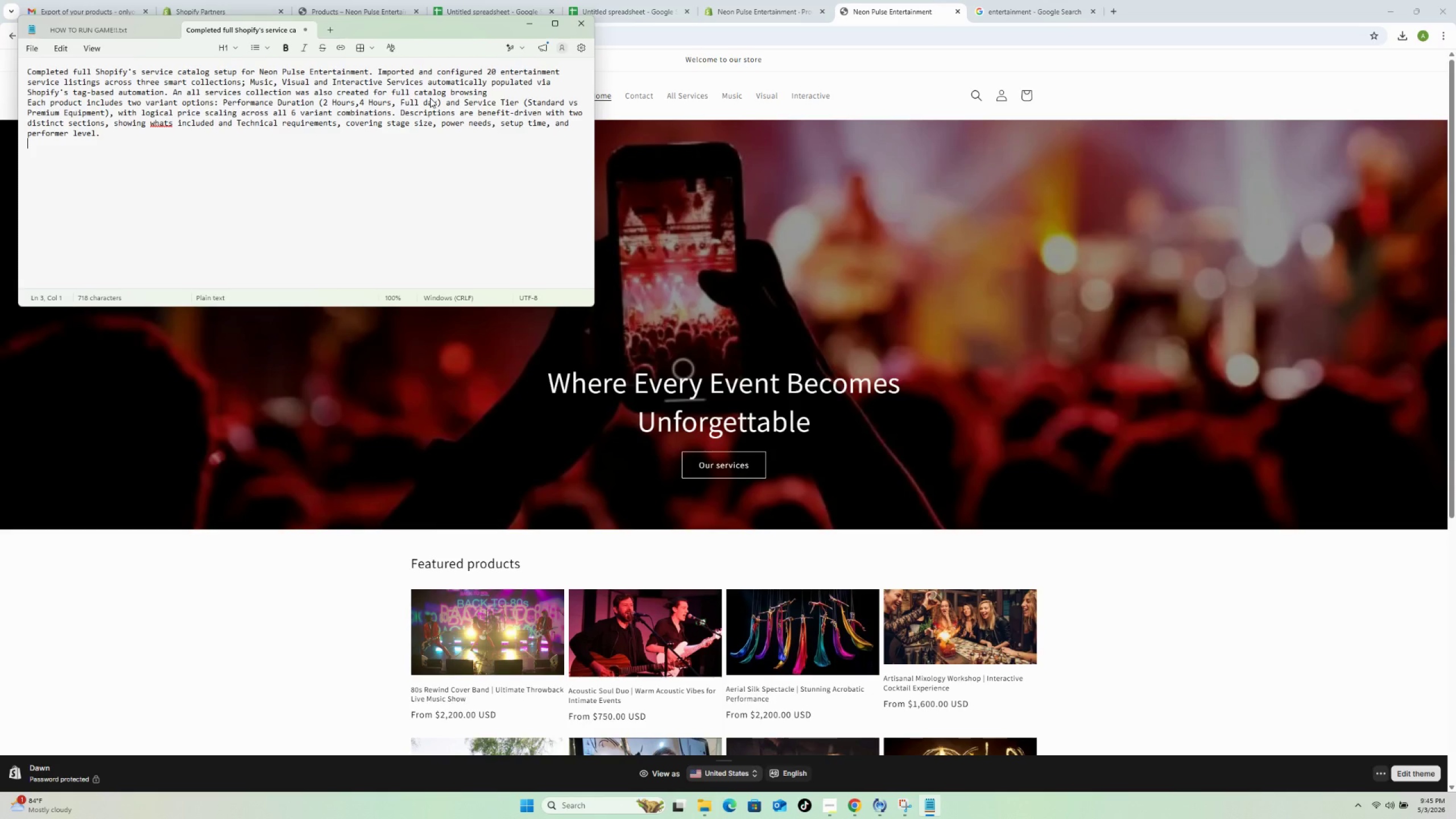 
type(All 20 products have unique SEO meta toi)
key(Backspace)
key(Backspace)
type(itles and meta desxc)
key(Backspace)
key(Backspace)
type(criptions within the 120-155 charcter limit. Descriptive alt text applied to all images)
 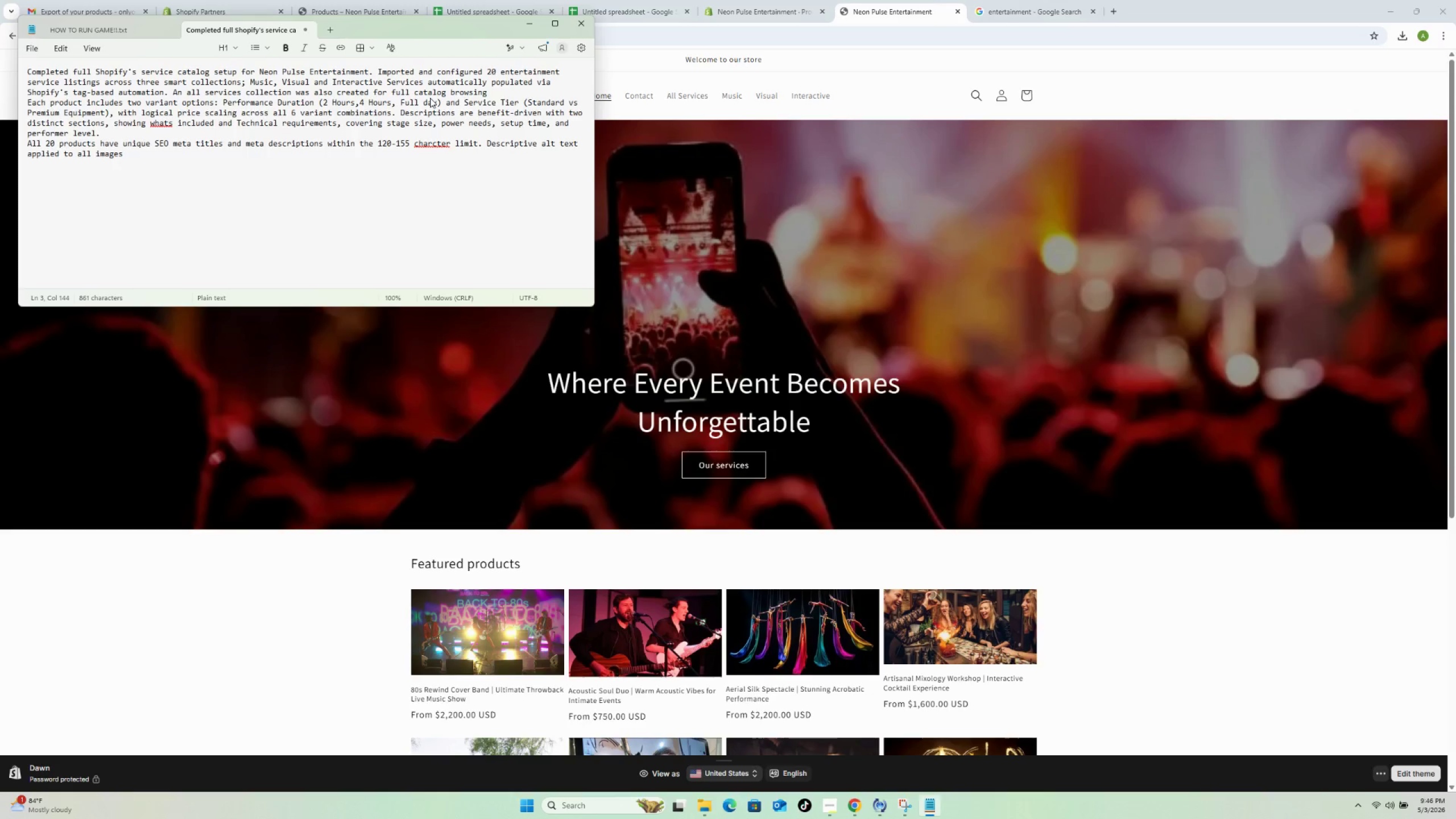 
wait(5.44)
 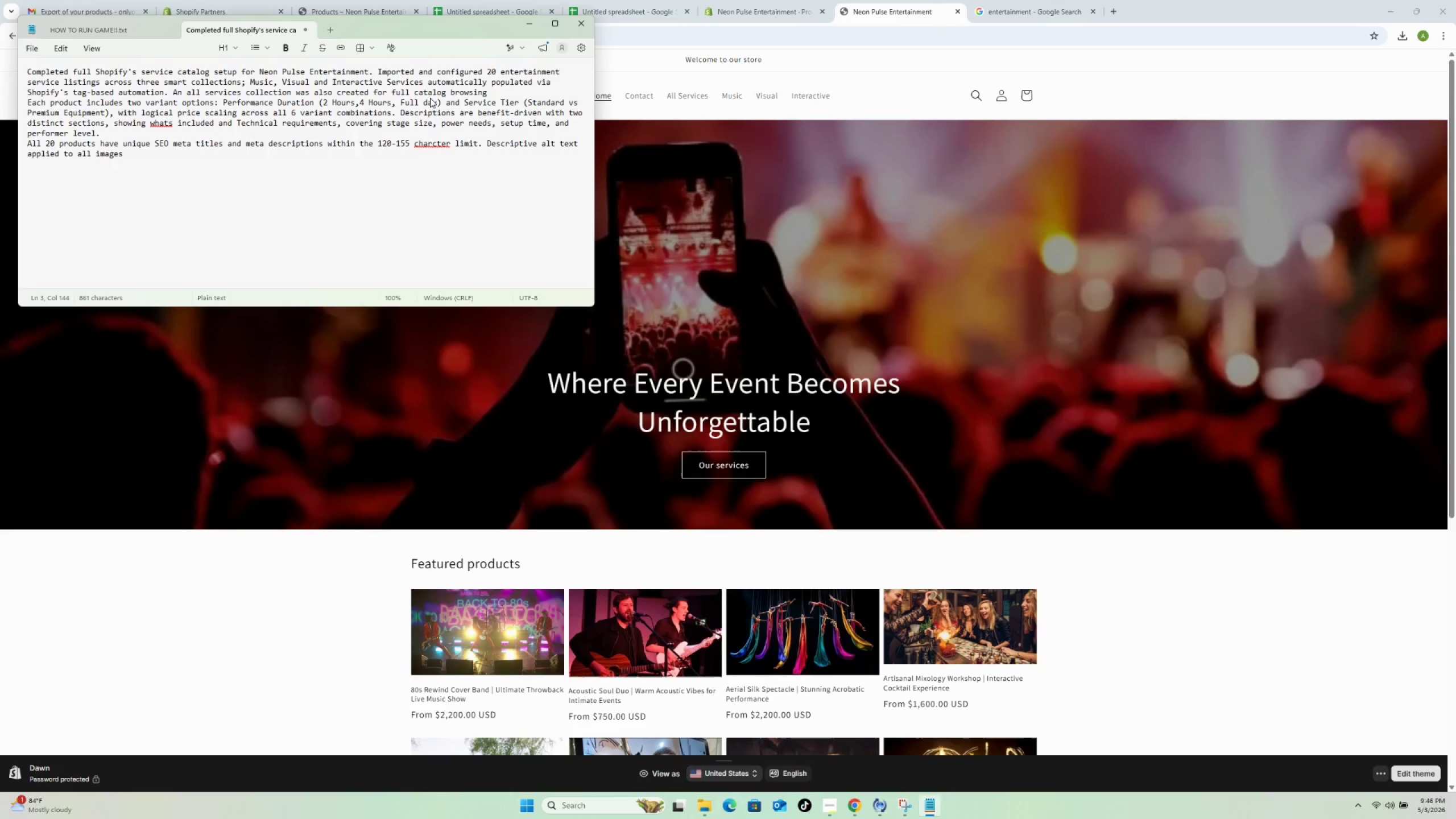 
type( of every product in the )
 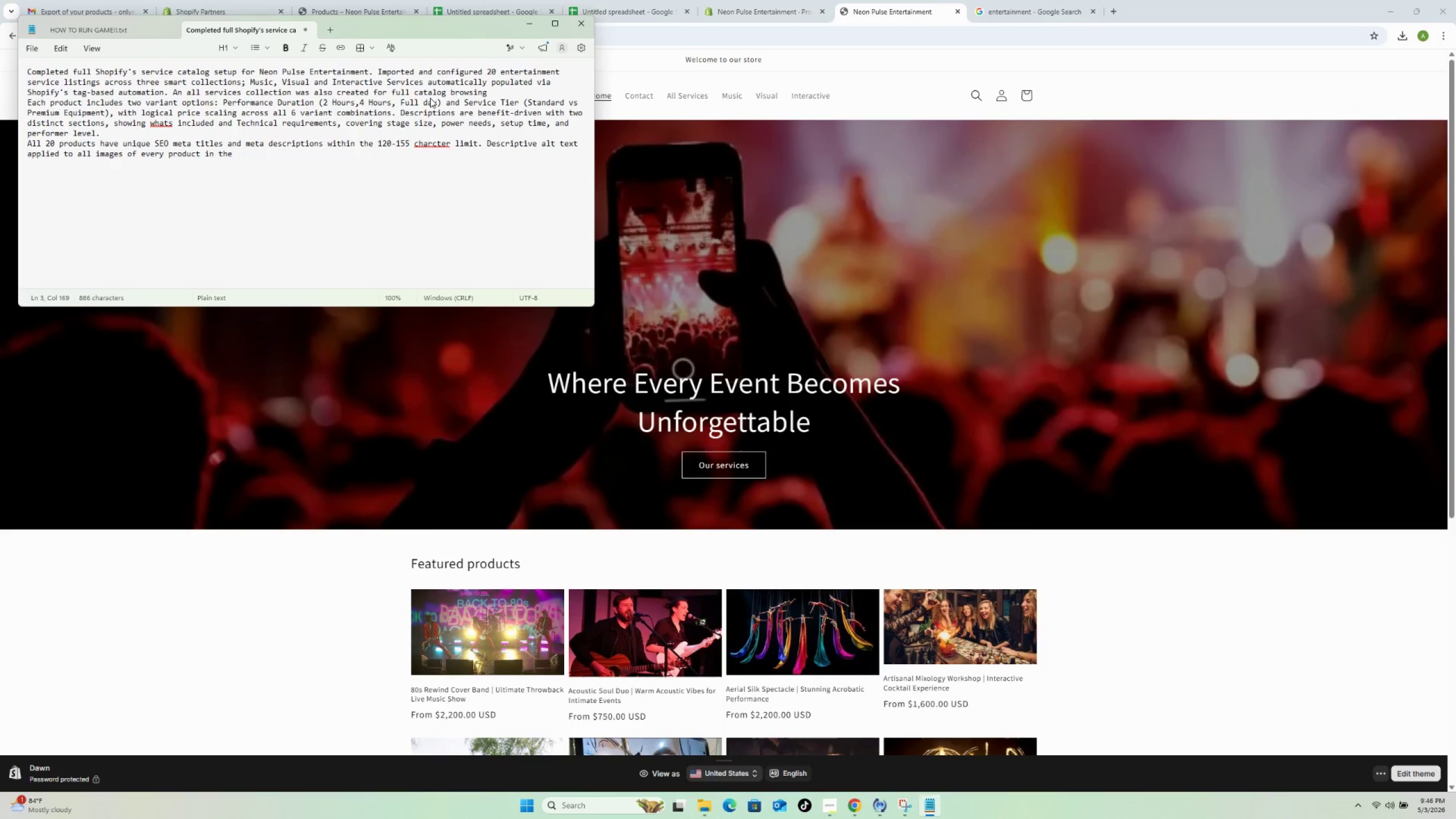 
type(store. S)
key(Backspace)
key(Backspace)
 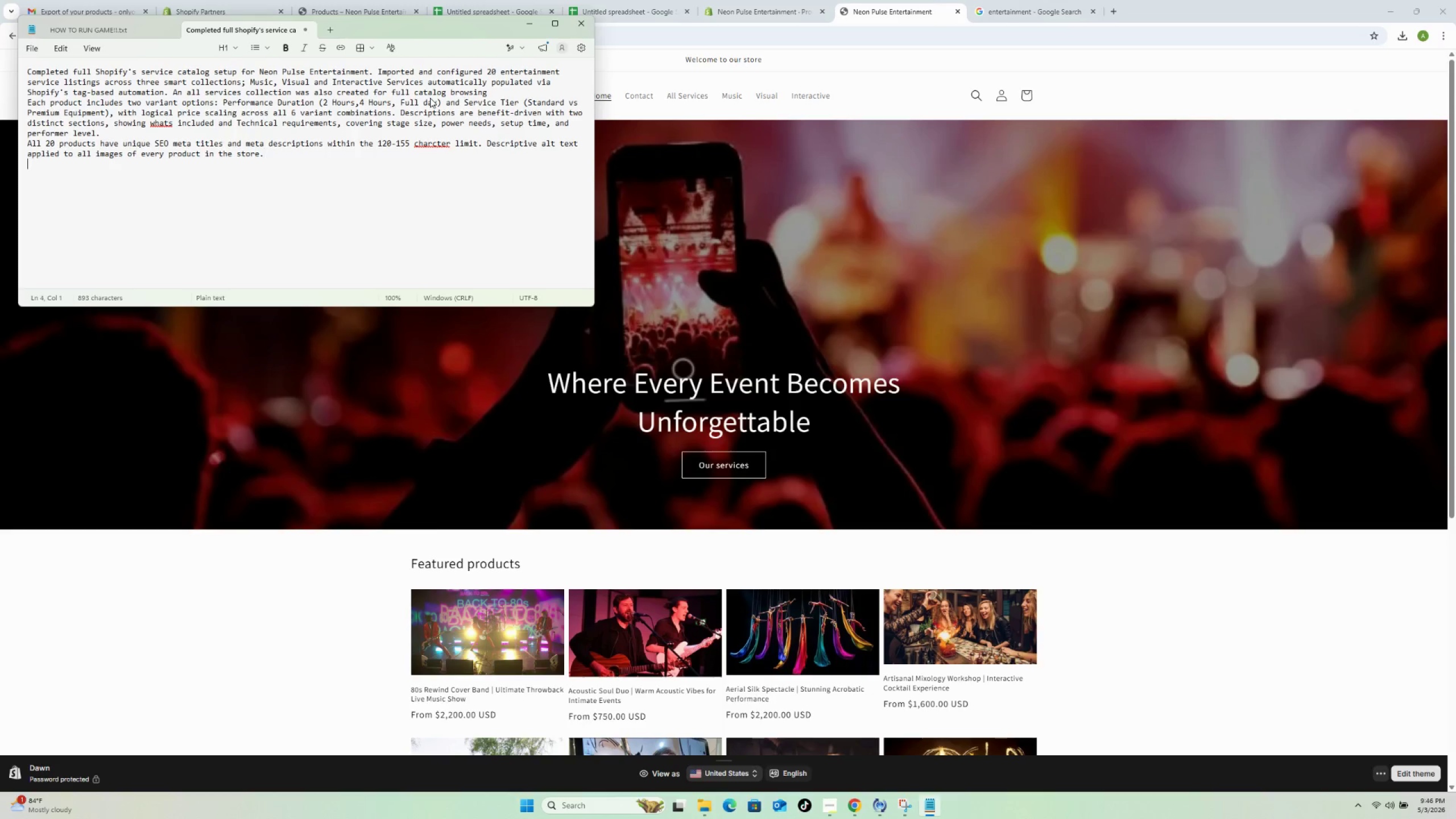 
key(Shift+Enter)
 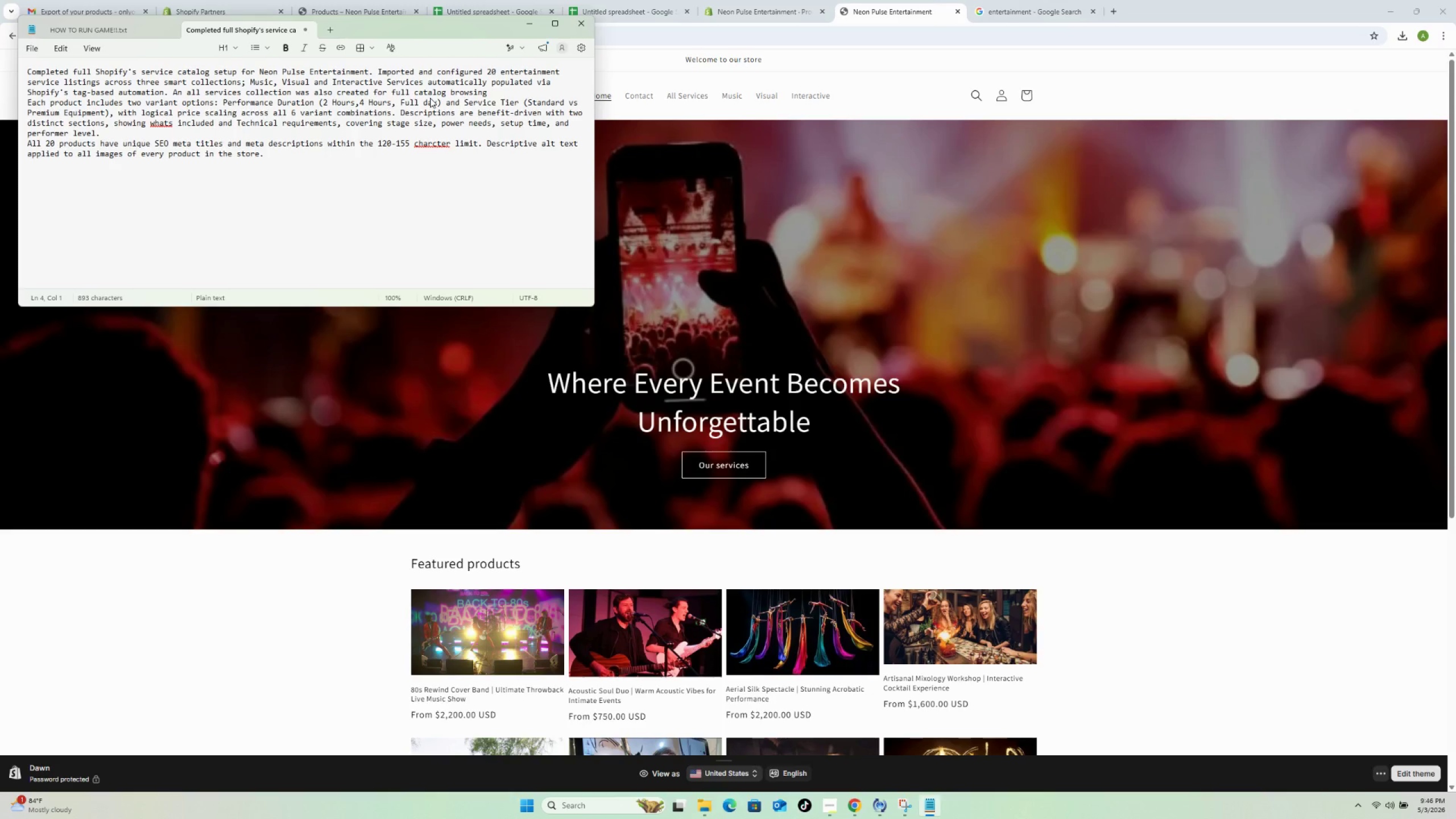 
type(Store is password protected. Password is )
key(Backspace)
type(; online====)
key(Backspace)
key(Backspace)
key(Backspace)
key(Backspace)
key(Backspace)
key(Backspace)
key(Backspace)
key(Backspace)
key(Backspace)
key(Backspace)
type(neio)
key(Backspace)
key(Backspace)
type(onpulse2025)
 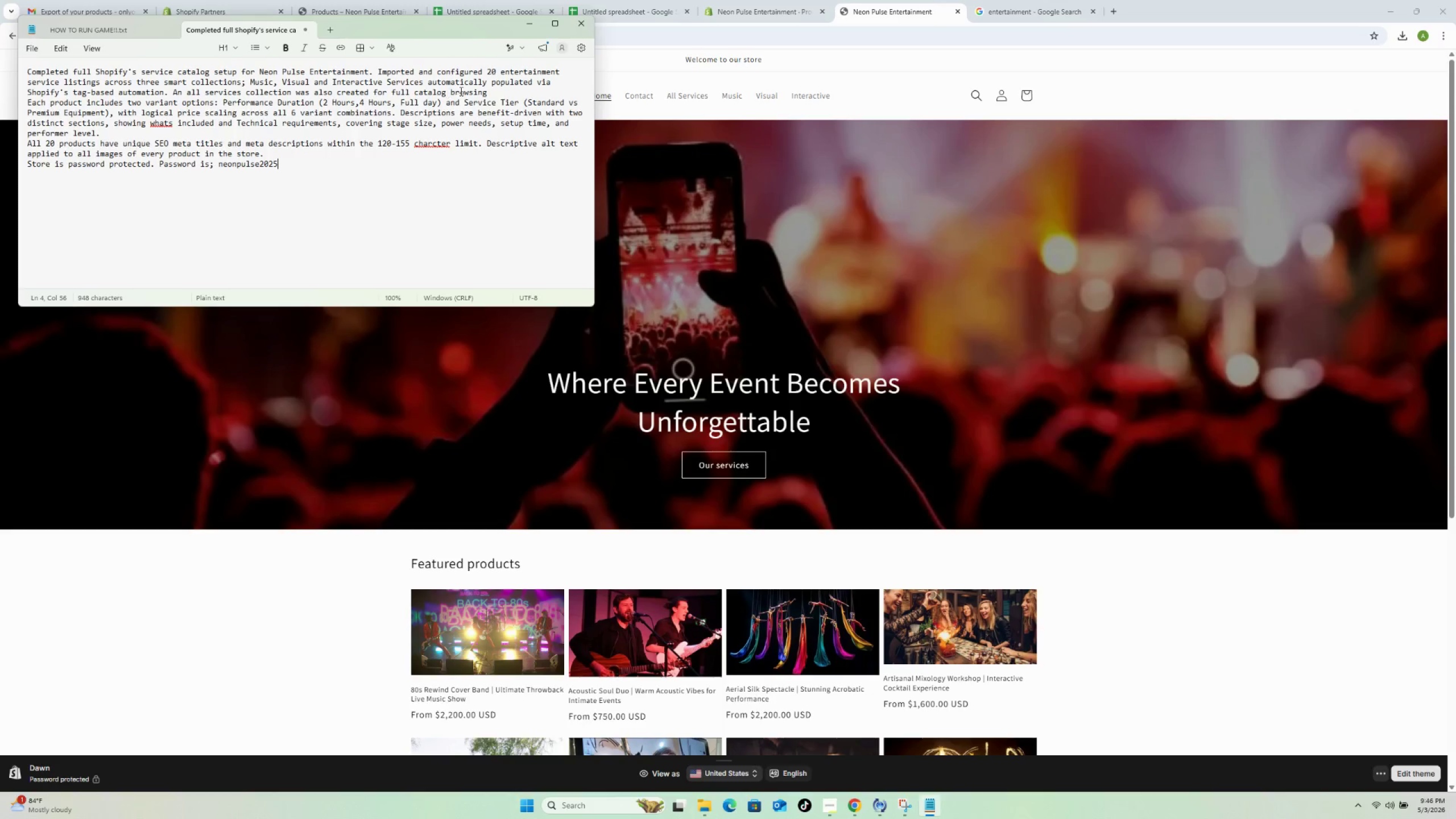 
left_click([427, 143])
 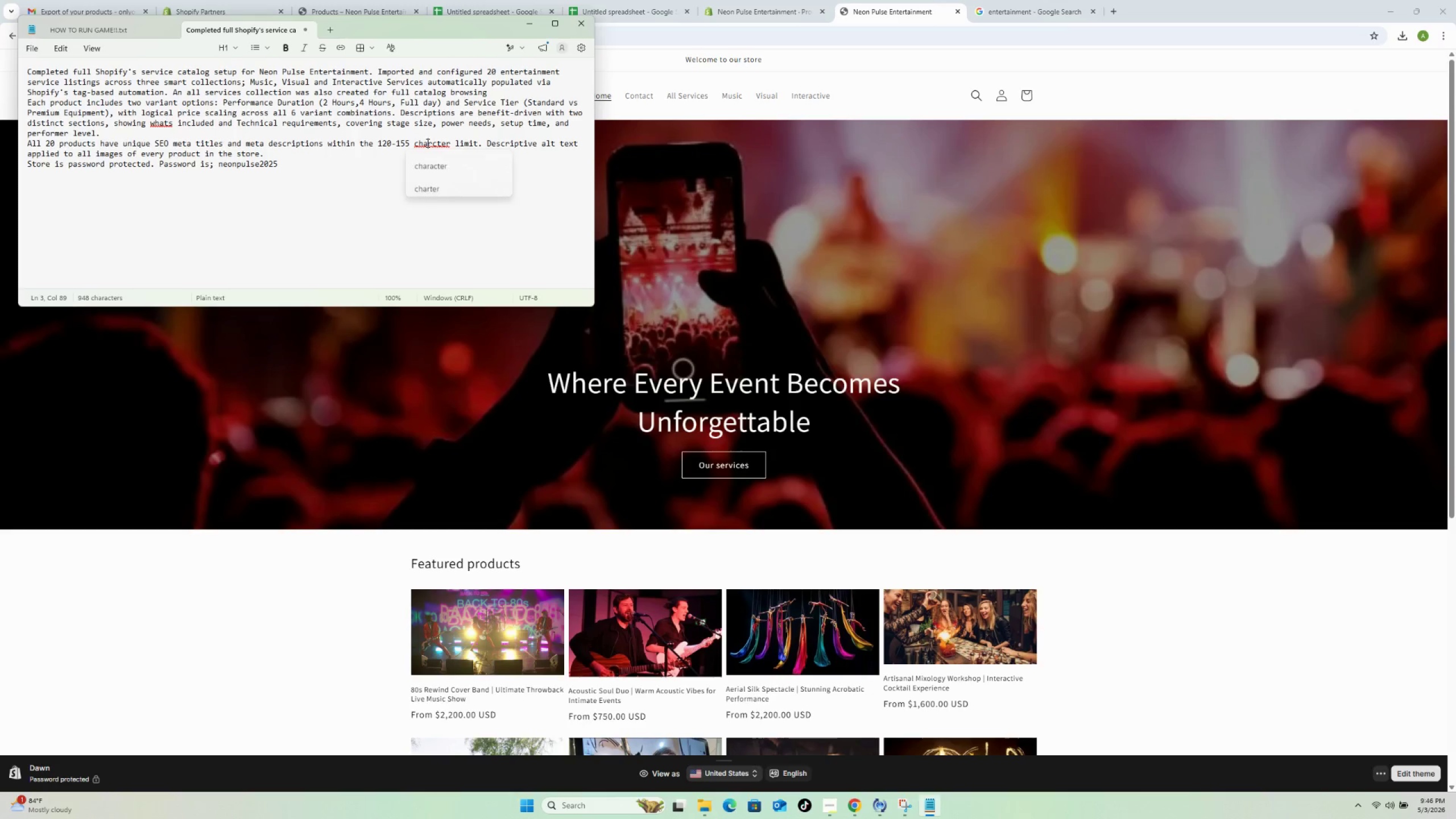 
right_click([427, 143])
 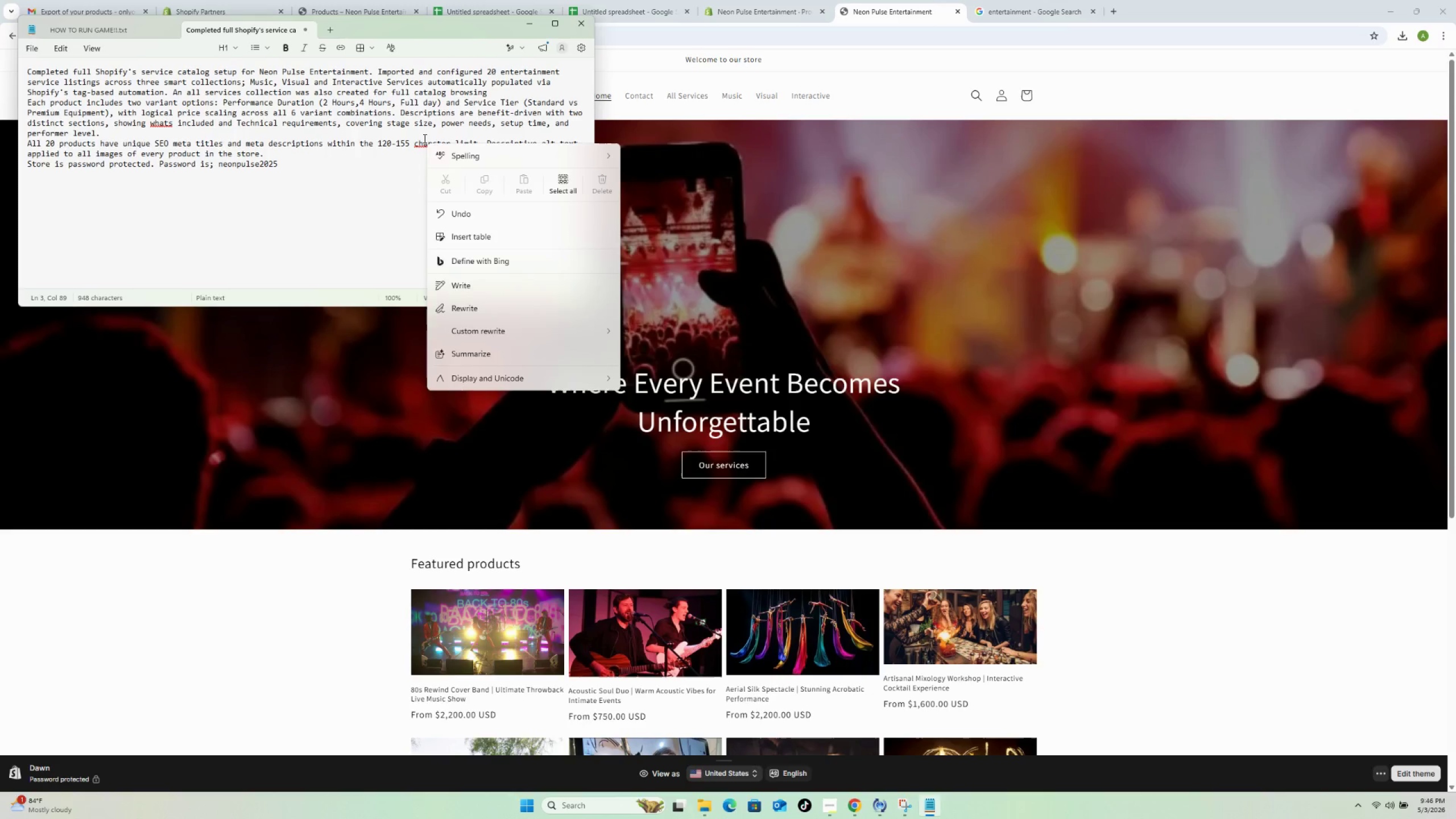 
left_click([411, 138])
 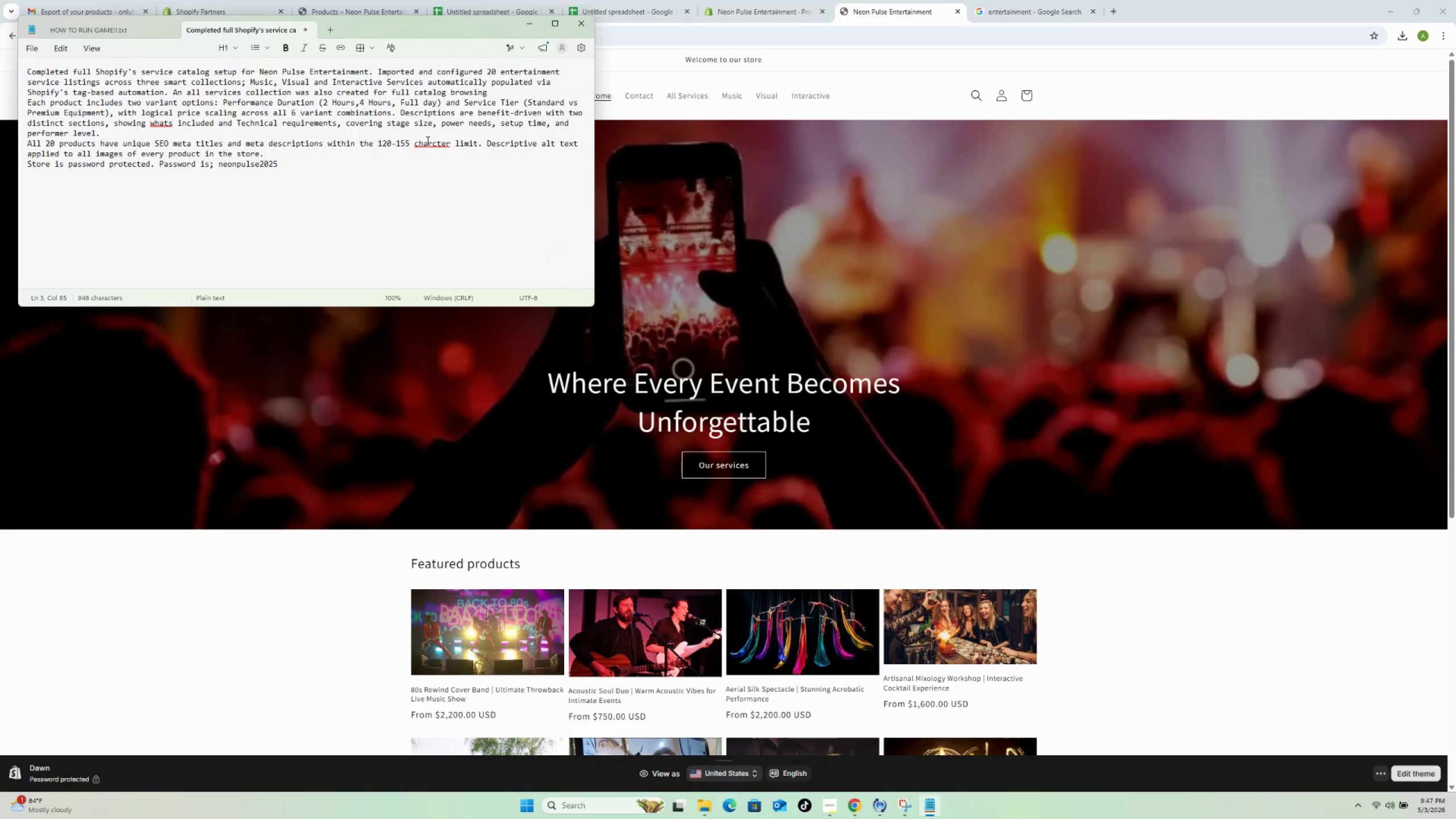 
left_click([427, 140])
 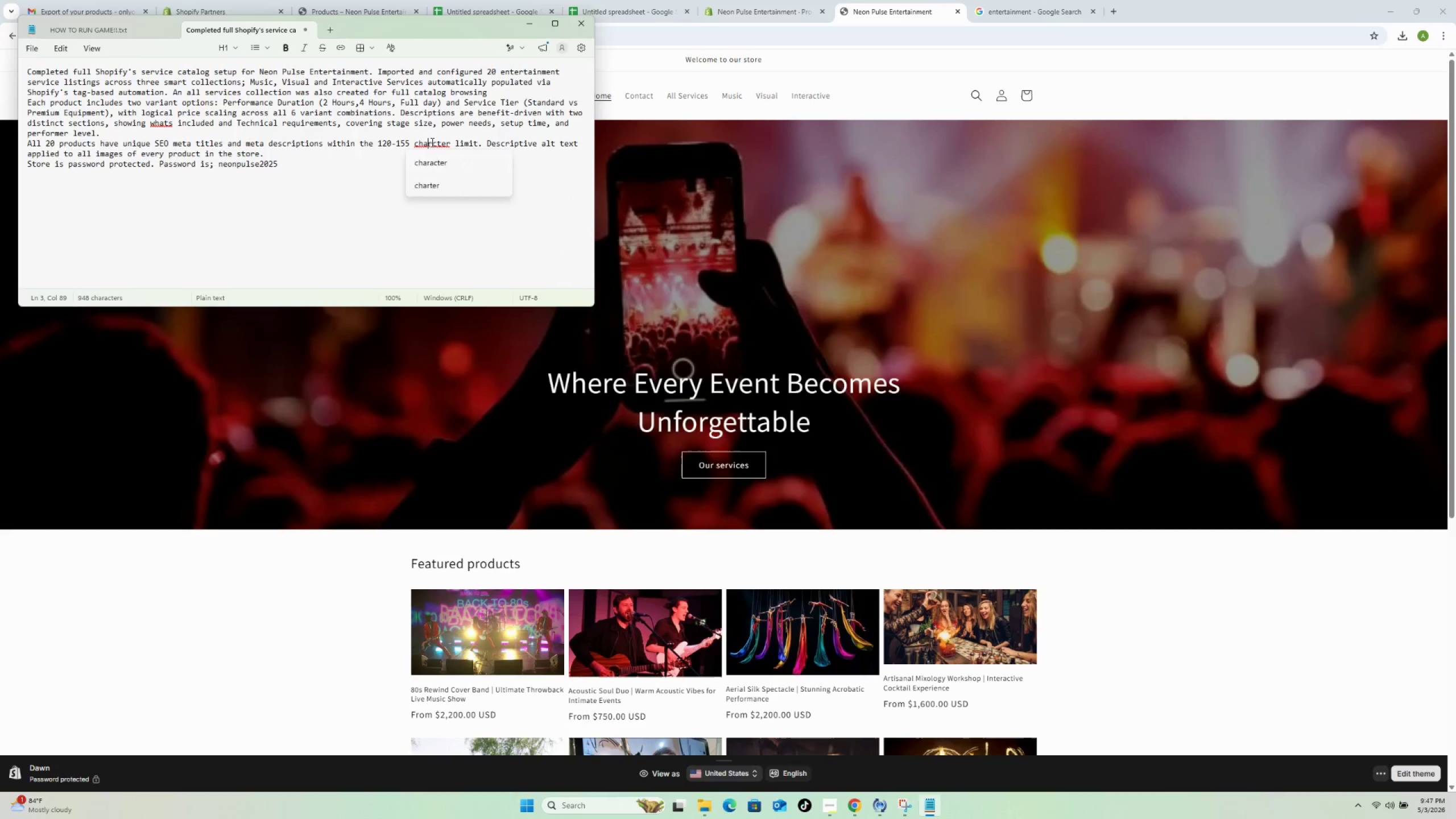 